 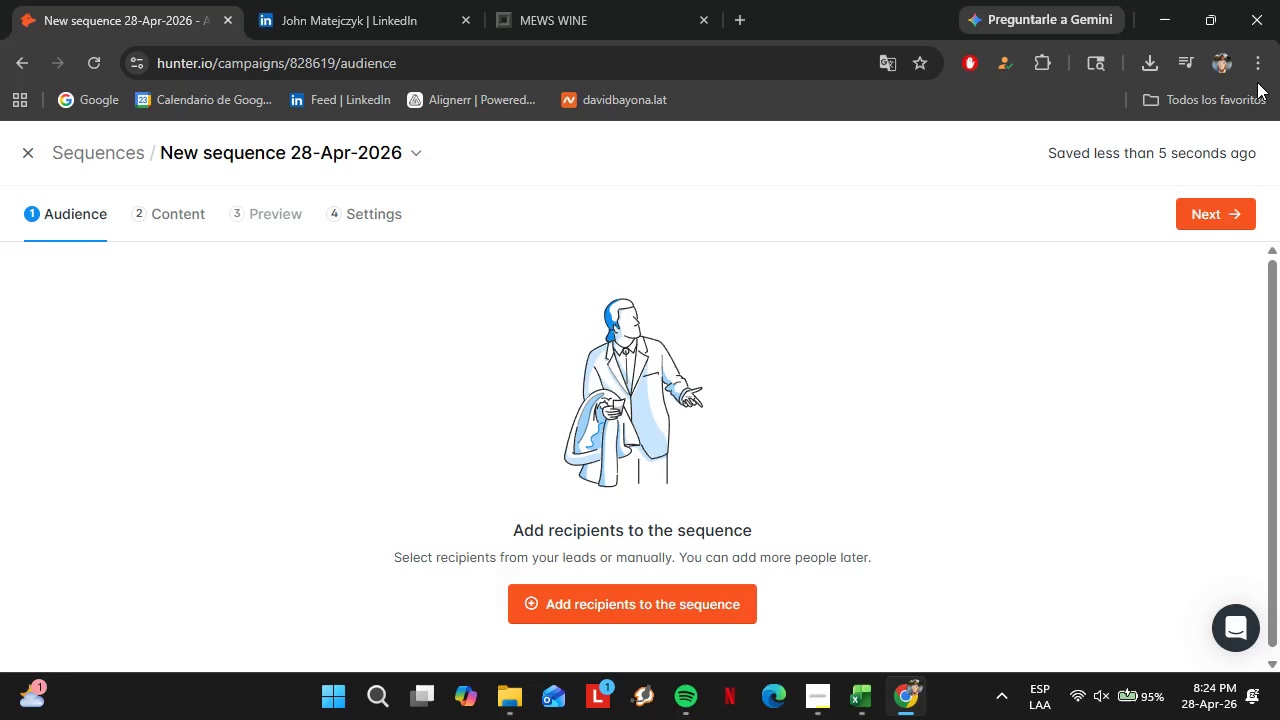 
left_click([179, 215])
 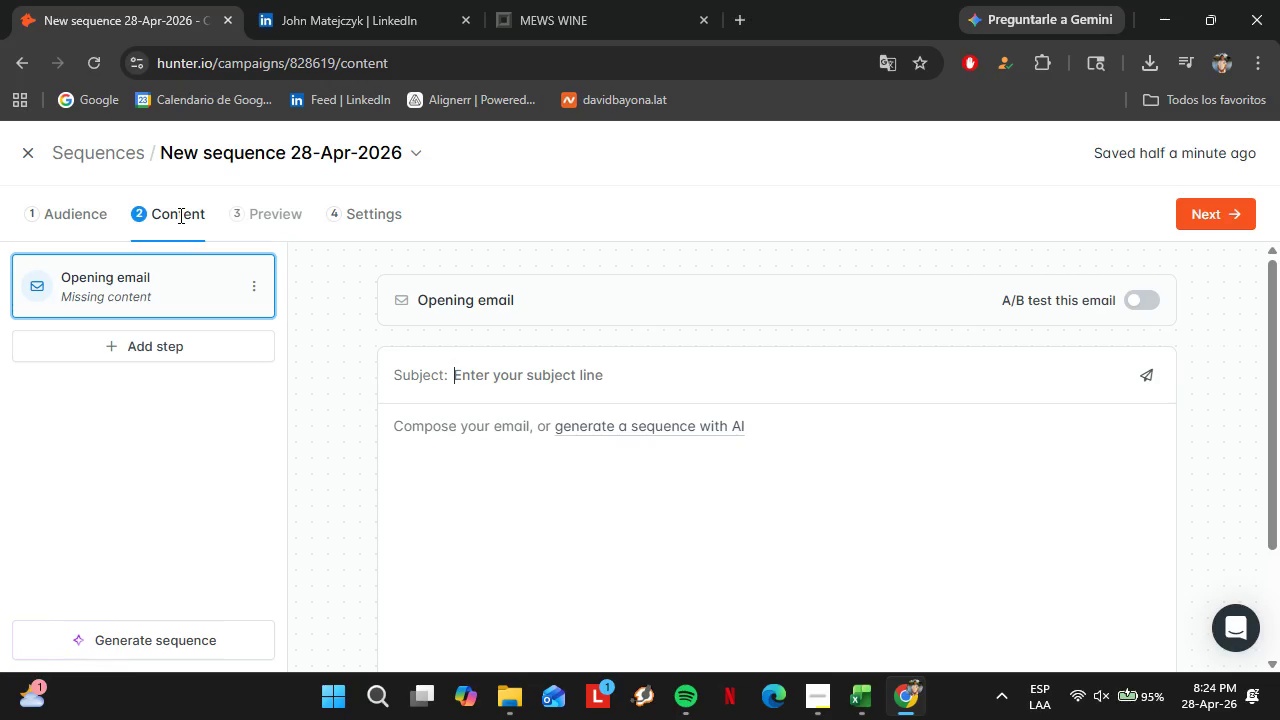 
wait(14.69)
 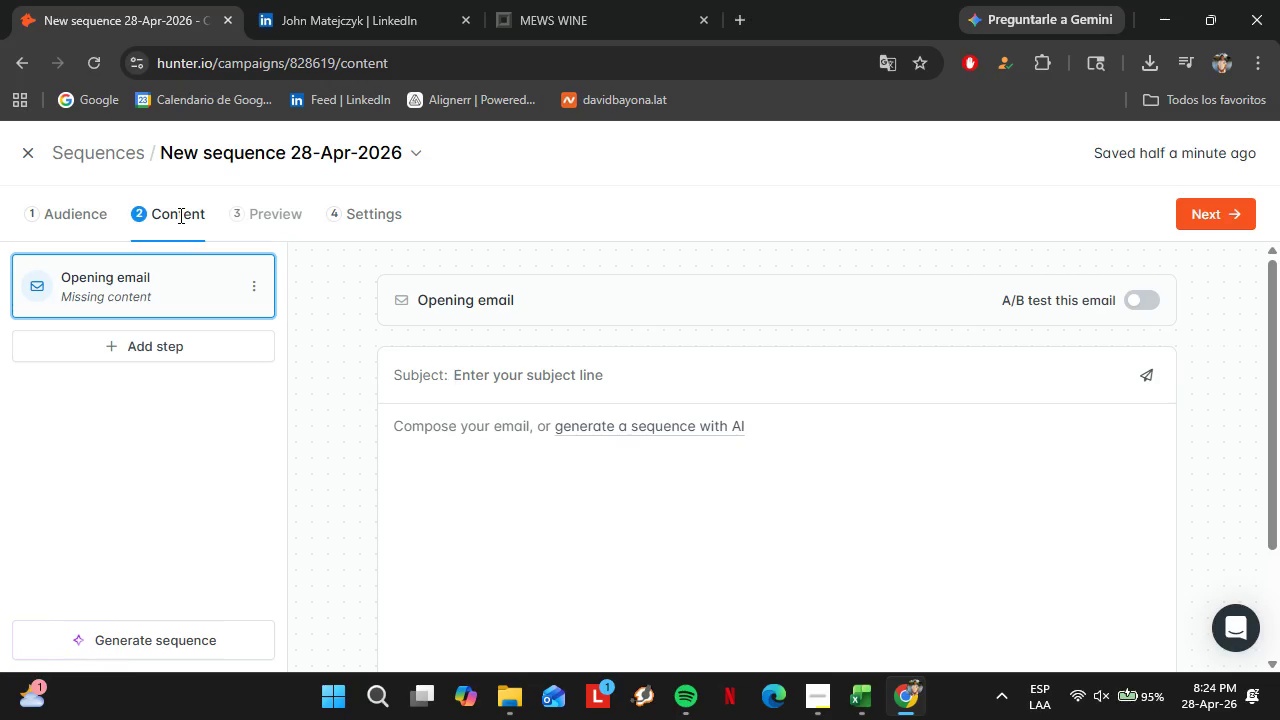 
type(Feautre)
key(Backspace)
key(Backspace)
type(ure )
 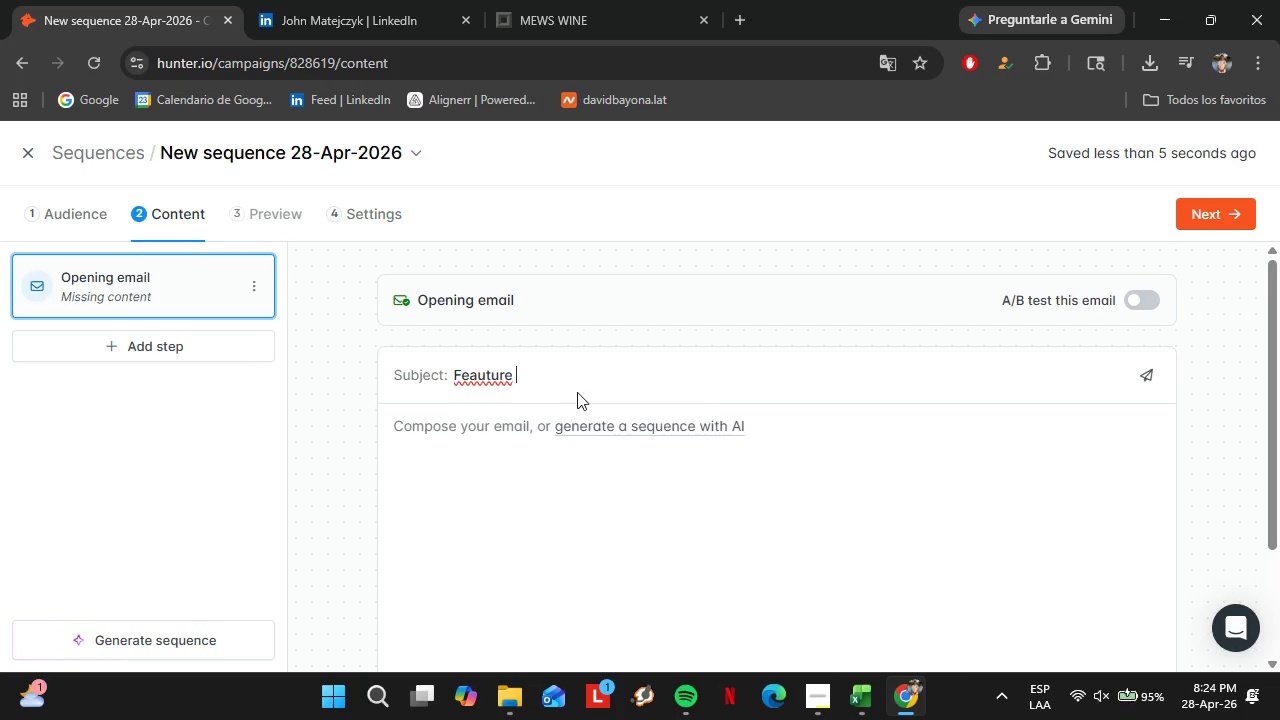 
left_click([747, 606])
 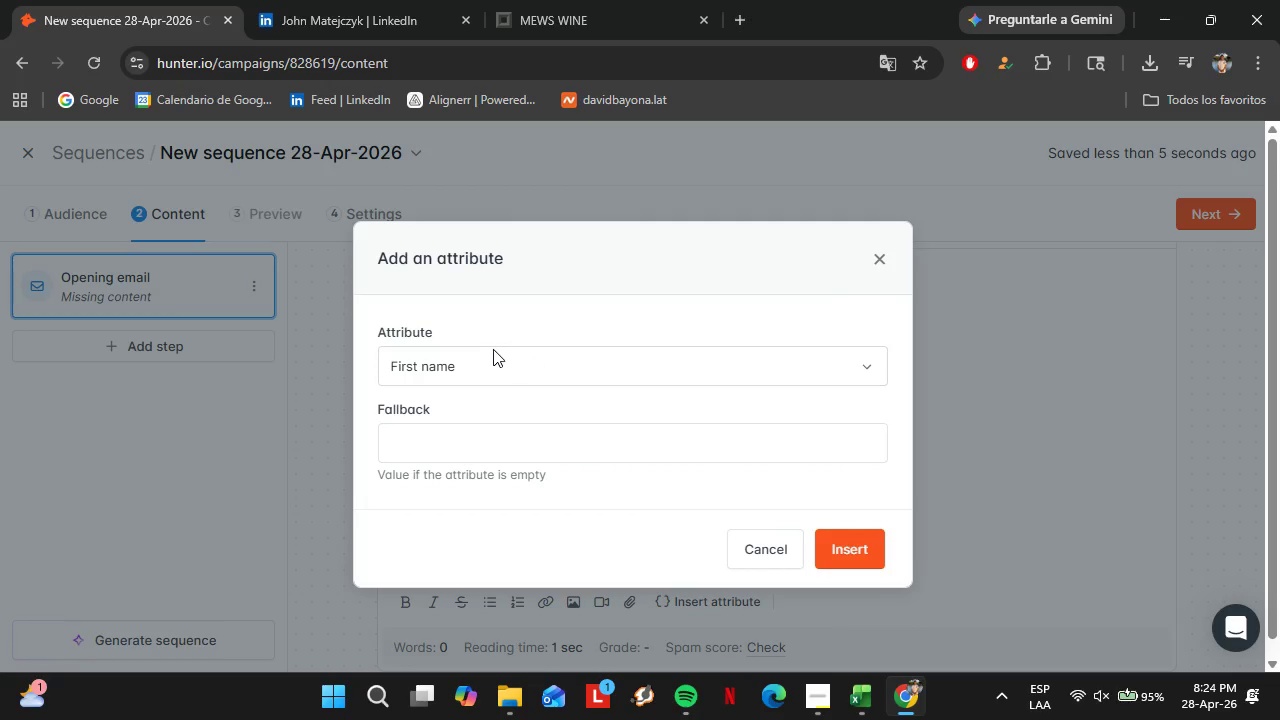 
scroll: coordinate [695, 492], scroll_direction: down, amount: 9.0
 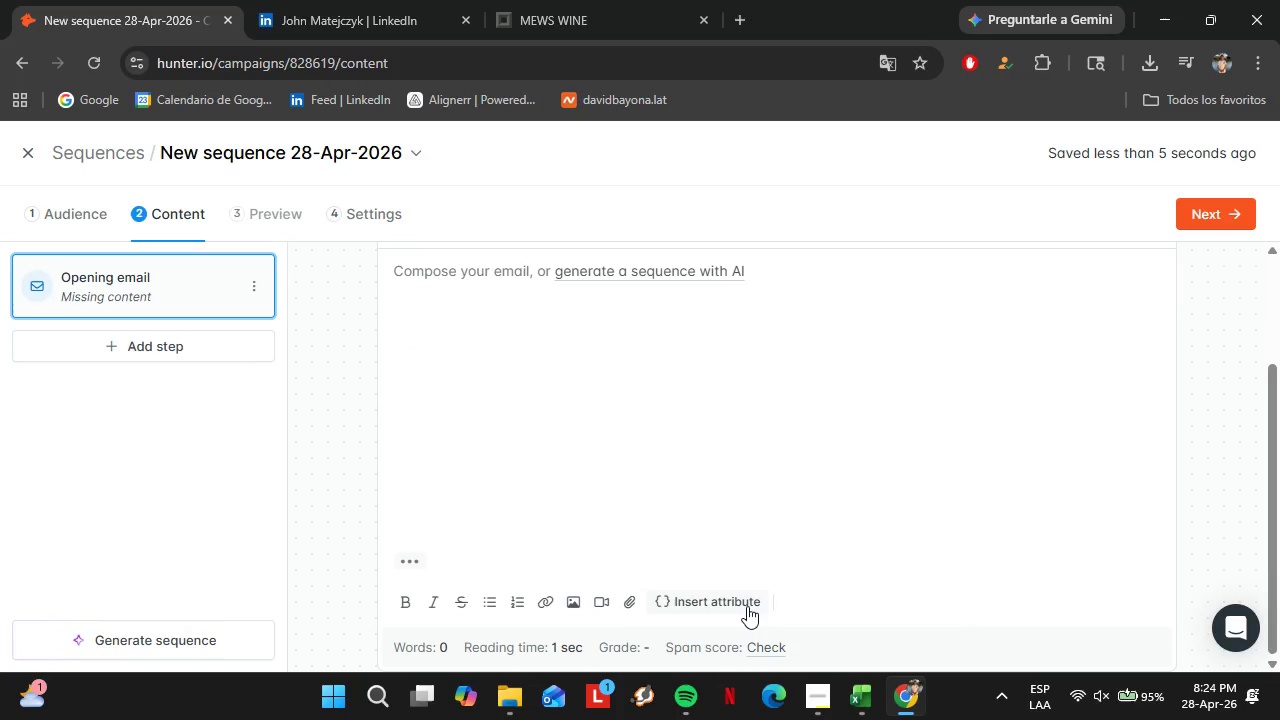 
left_click([489, 359])
 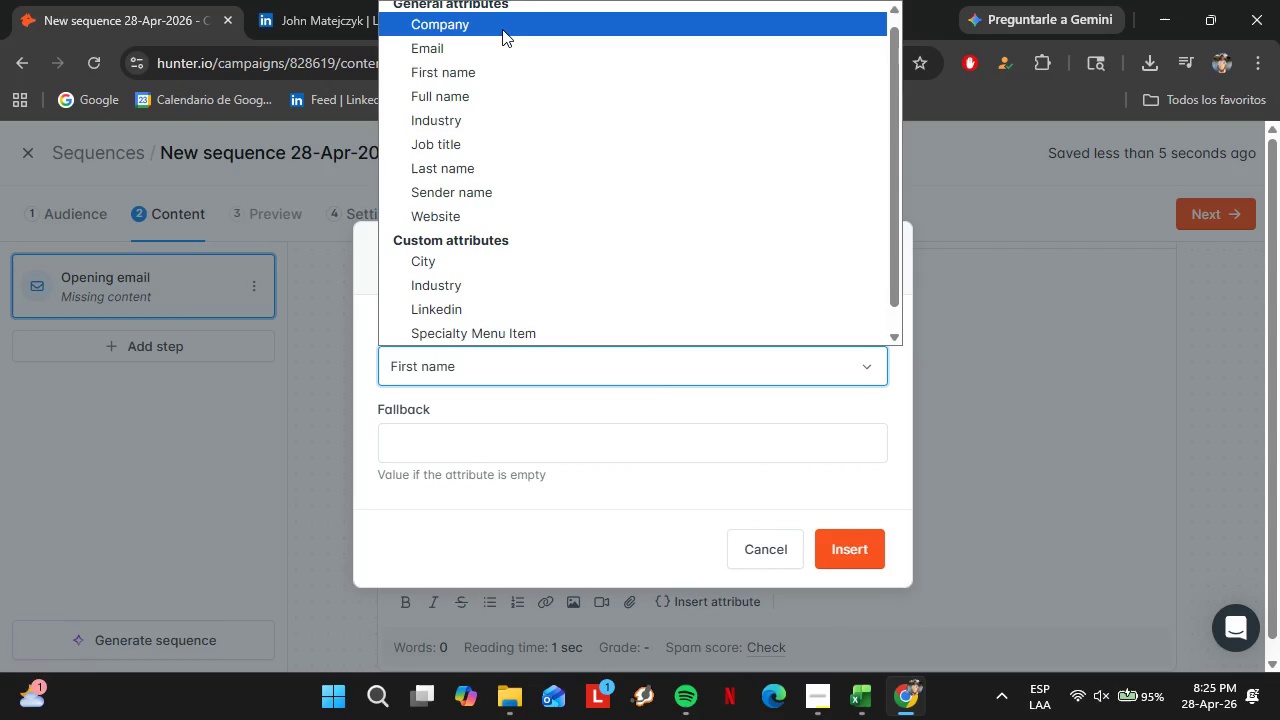 
left_click([502, 29])
 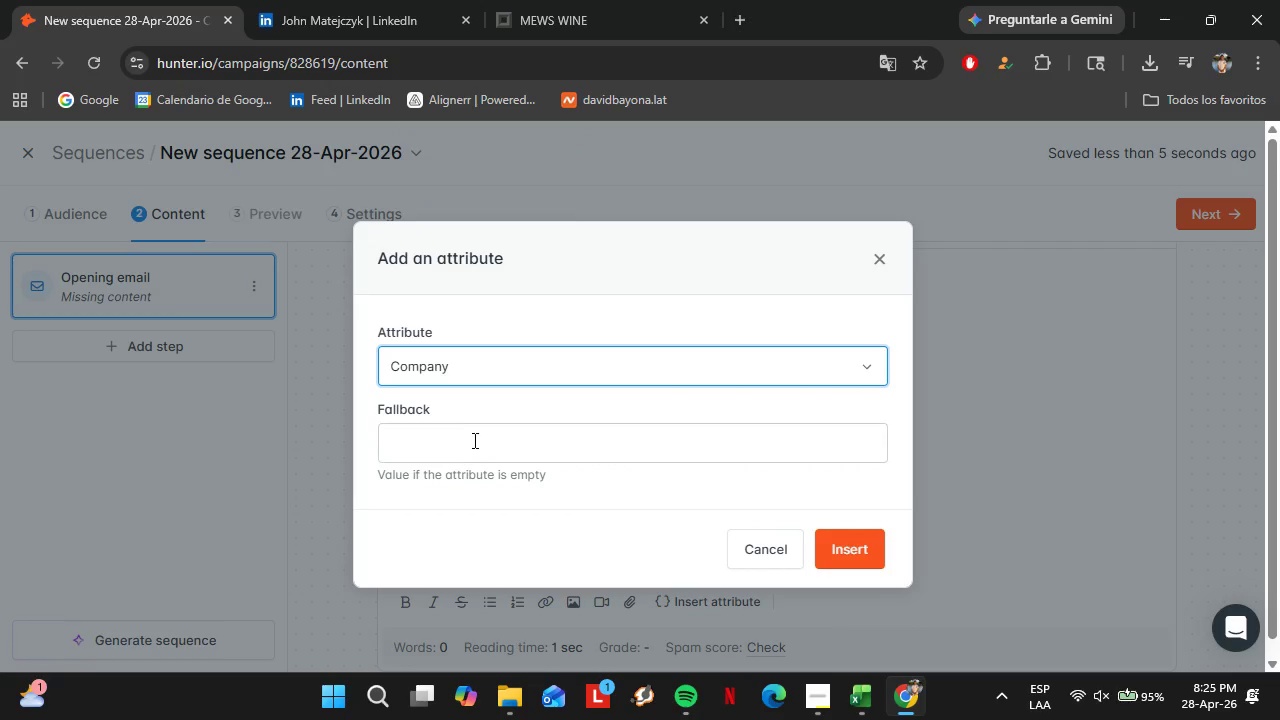 
left_click([473, 440])
 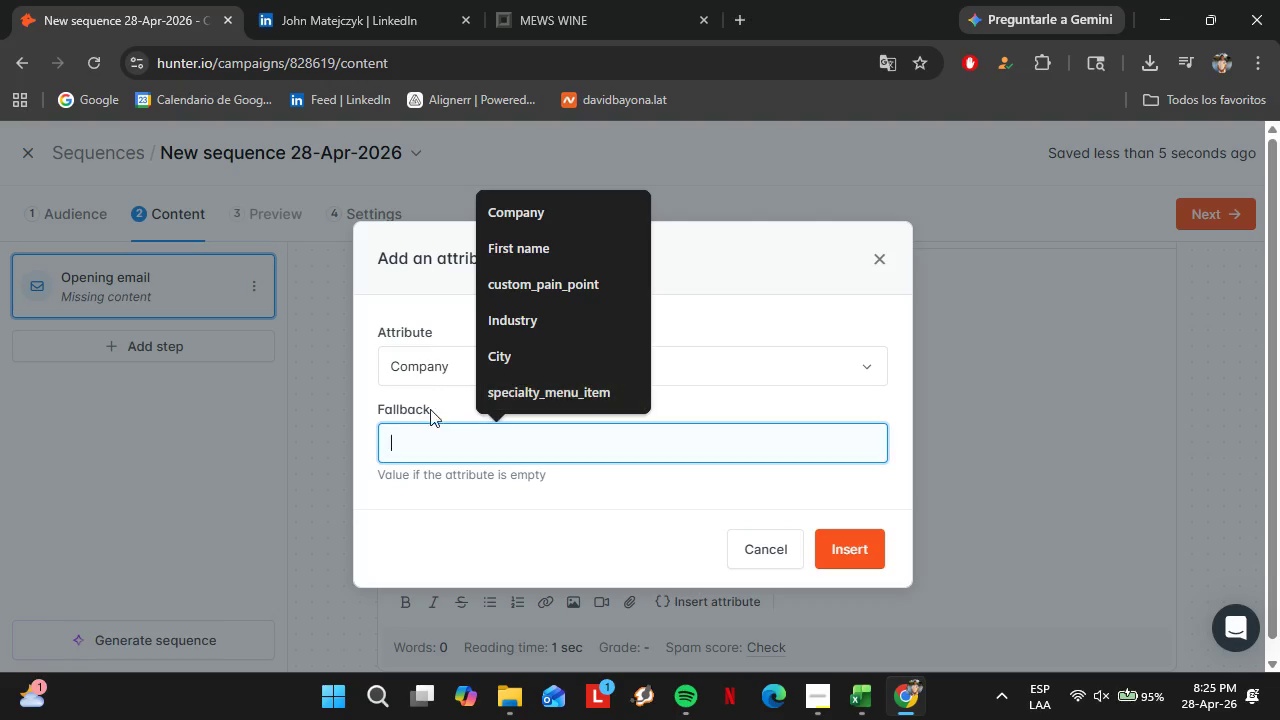 
type(Company Name)
 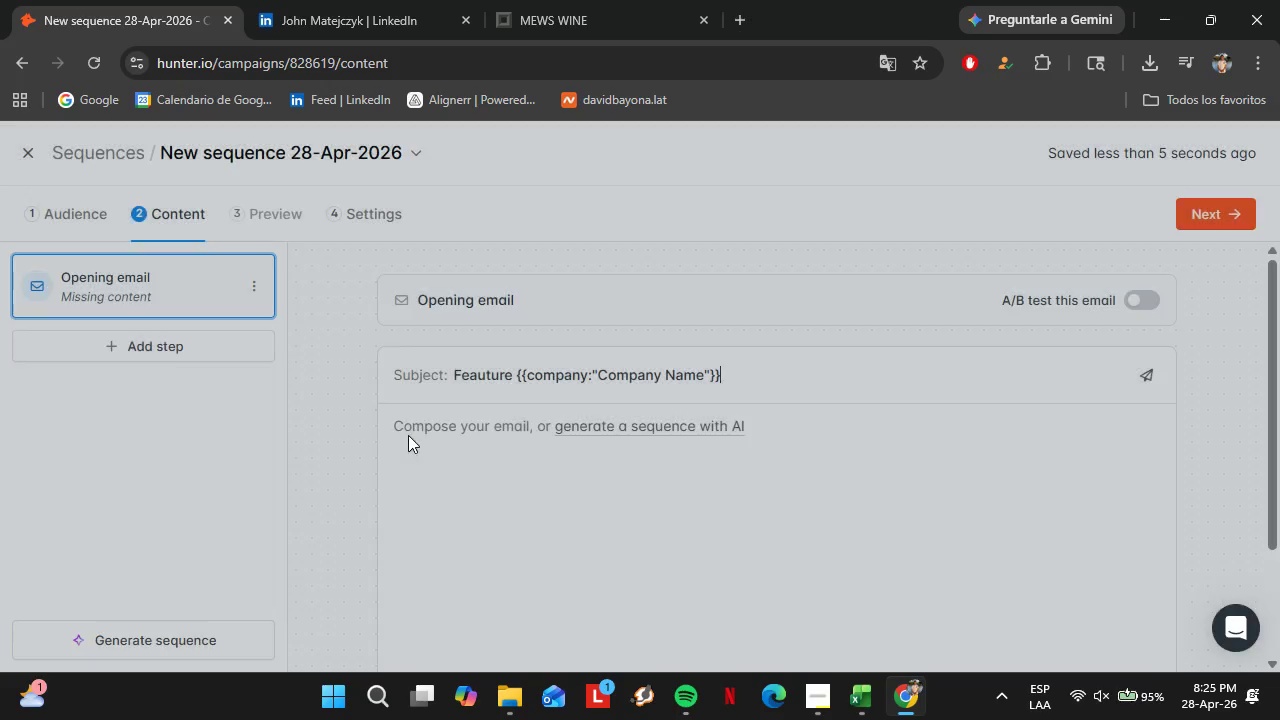 
 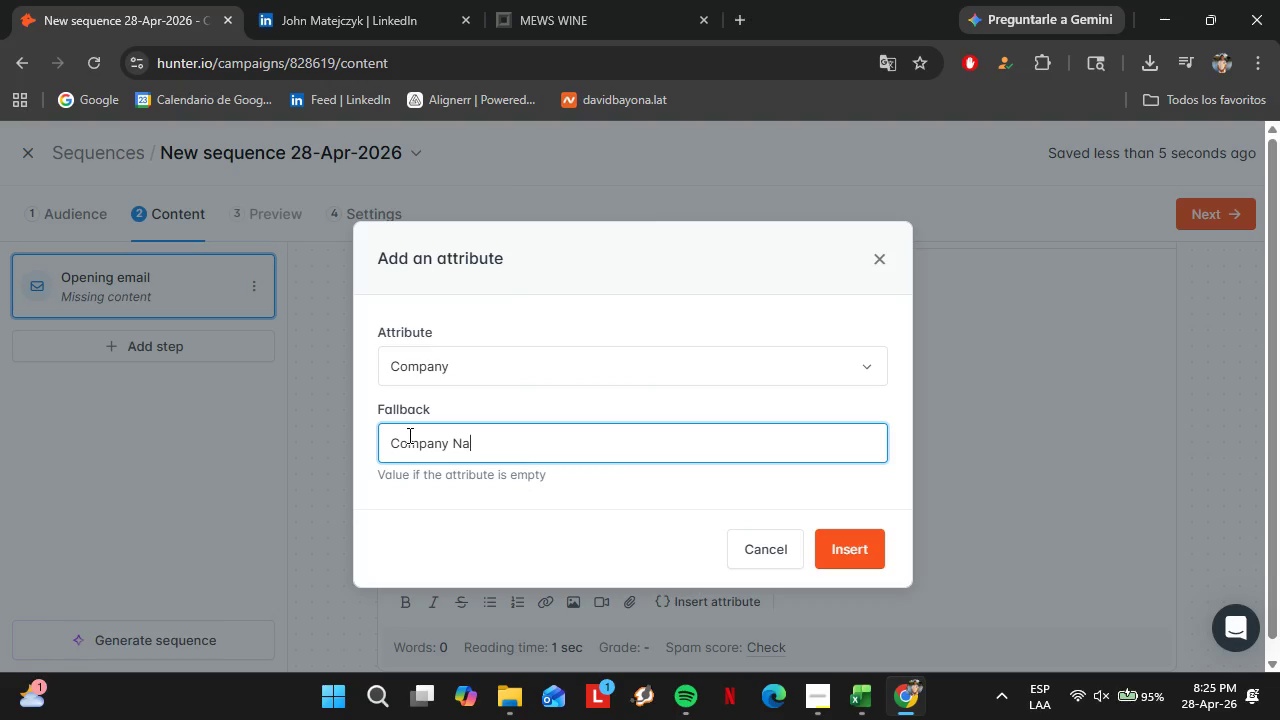 
key(Enter)
 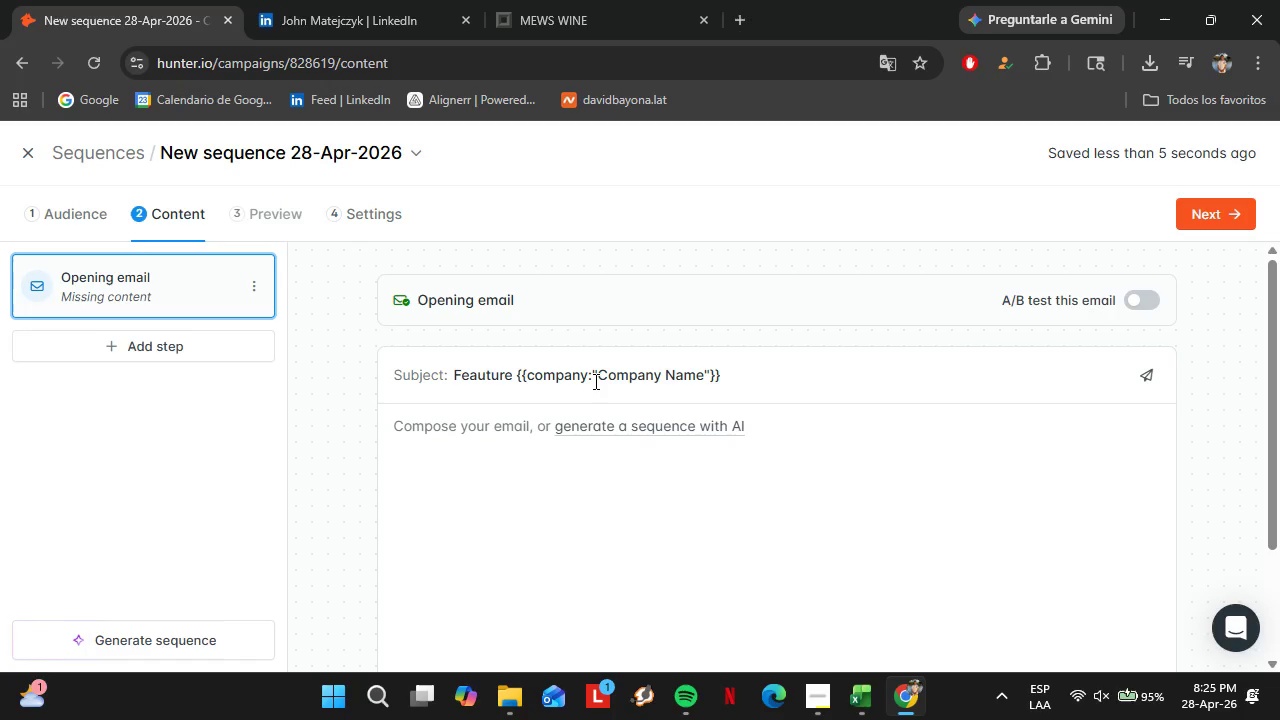 
left_click_drag(start_coordinate=[587, 380], to_coordinate=[709, 382])
 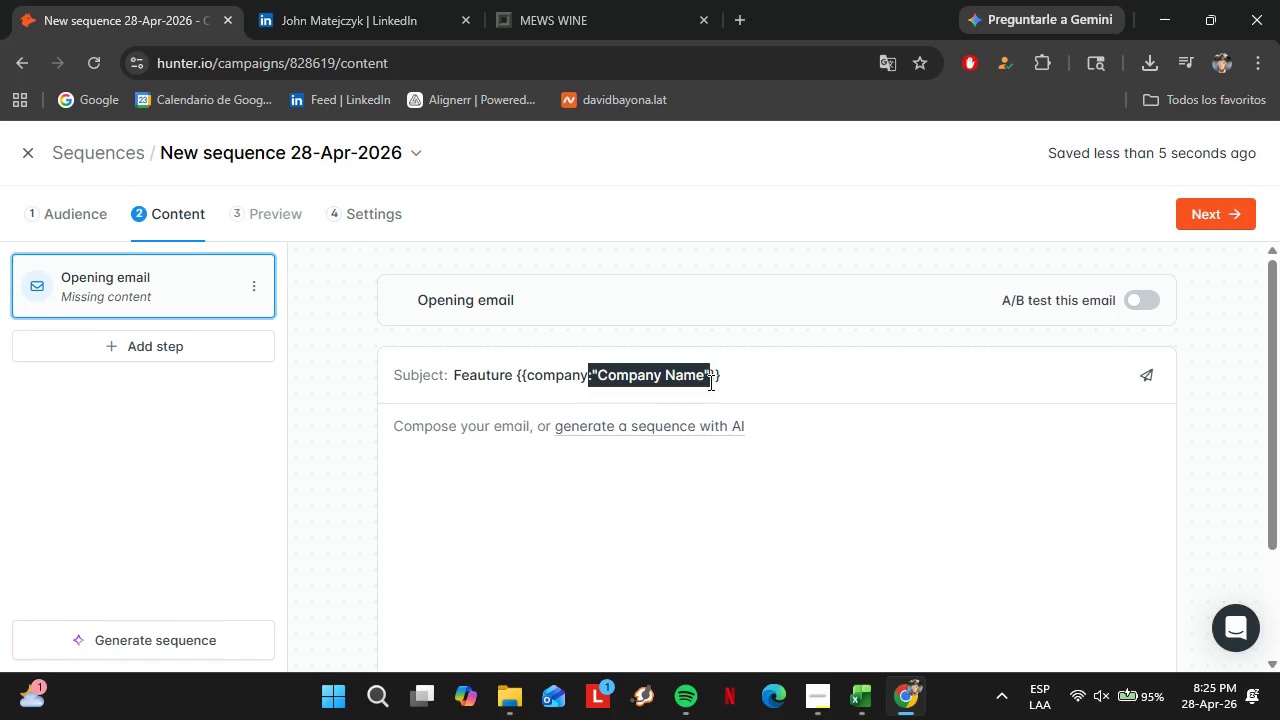 
key(Backspace)
type(_name)
 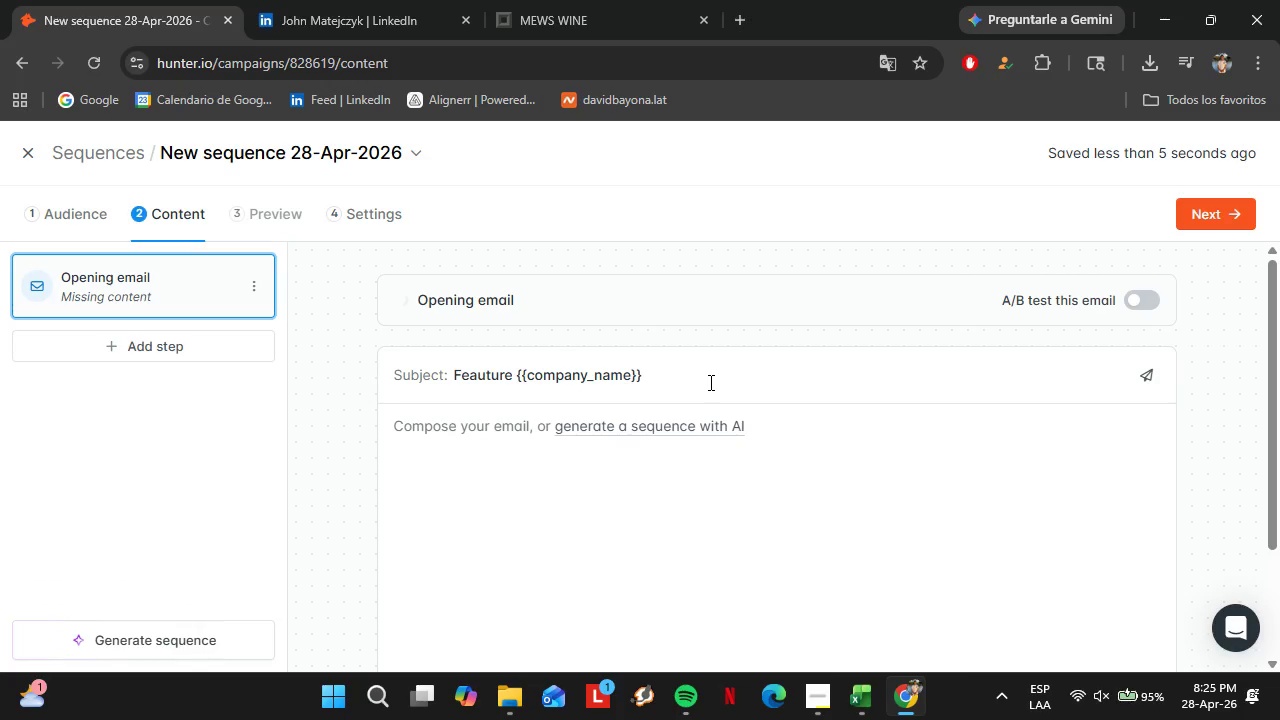 
type( on a craft podcast{)
 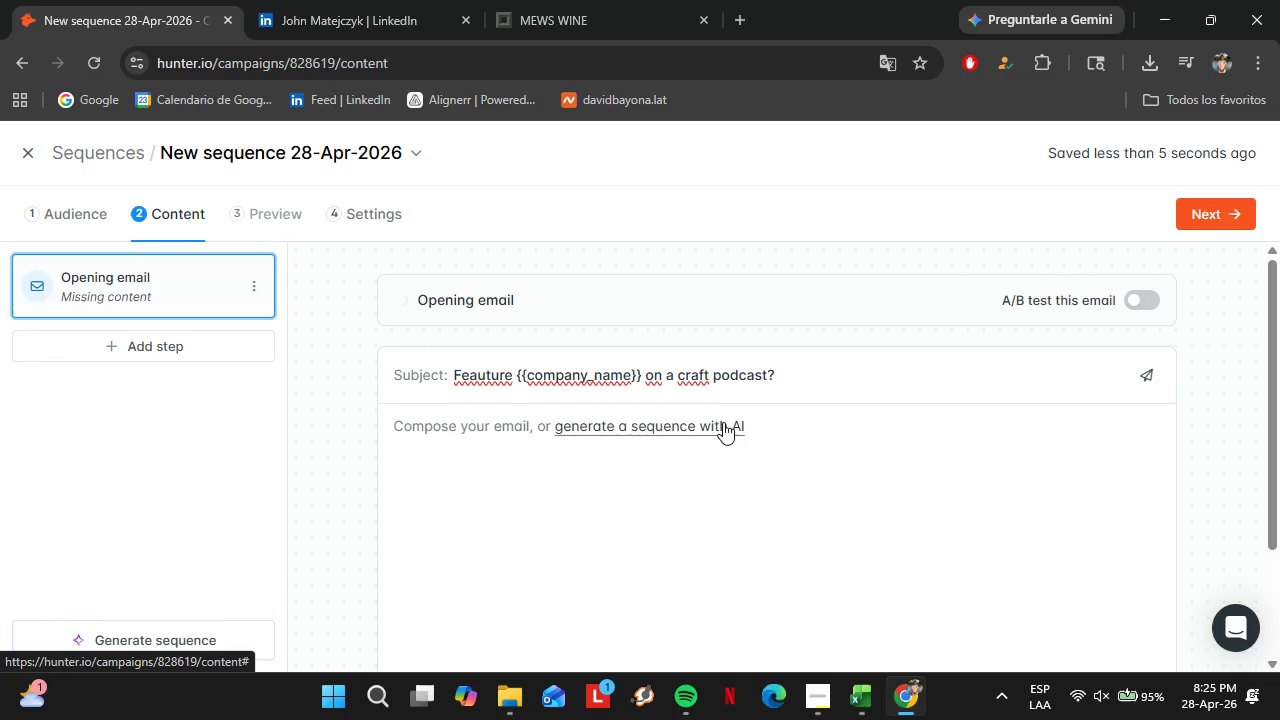 
left_click([397, 466])
 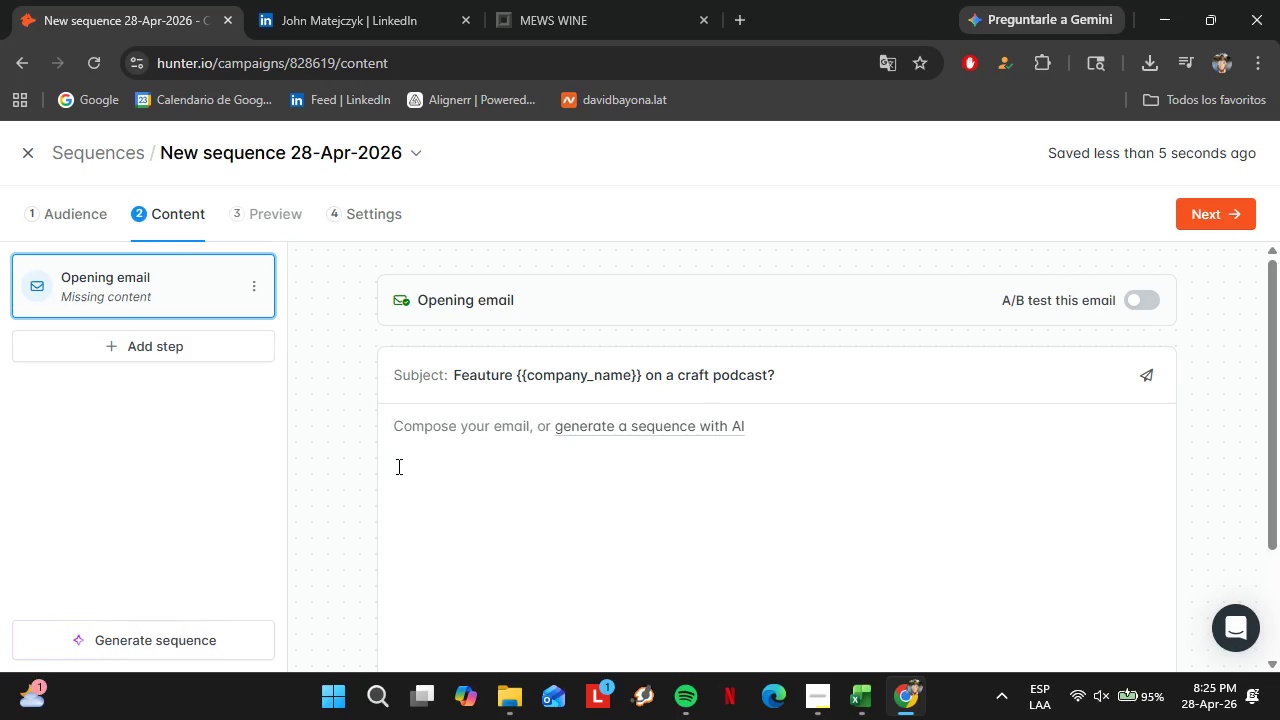 
type(Hi )
 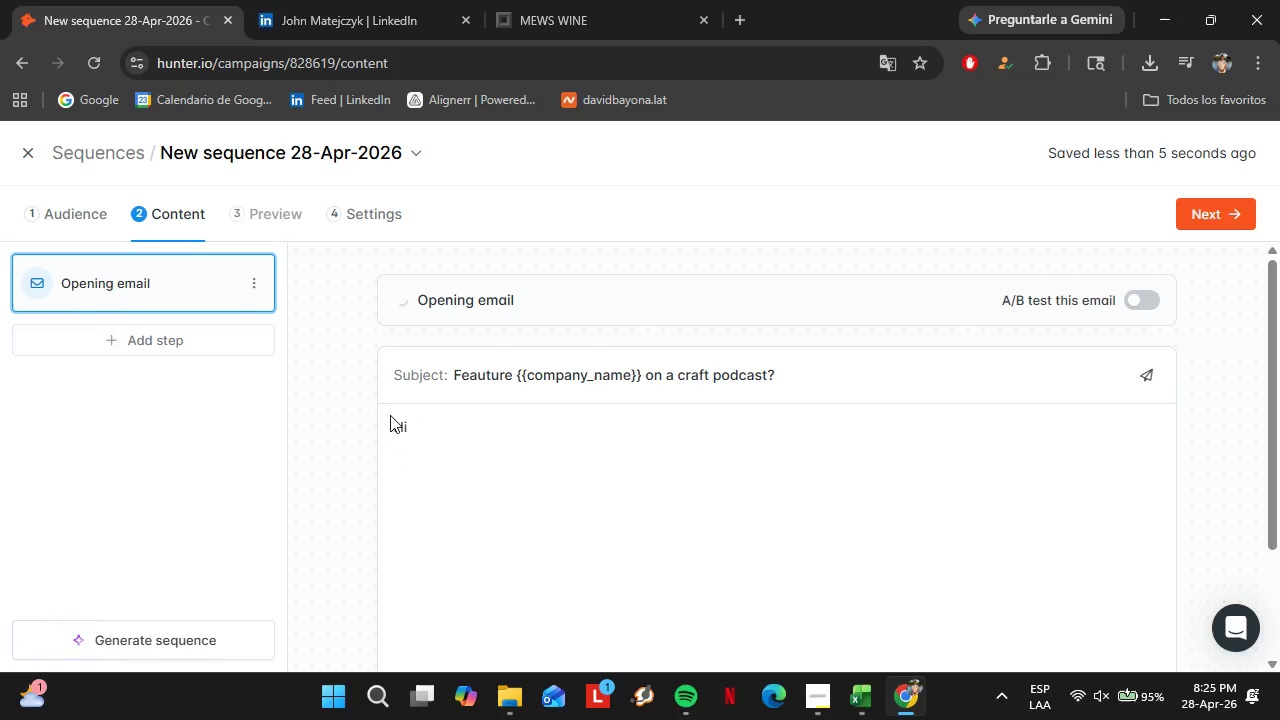 
left_click([714, 606])
 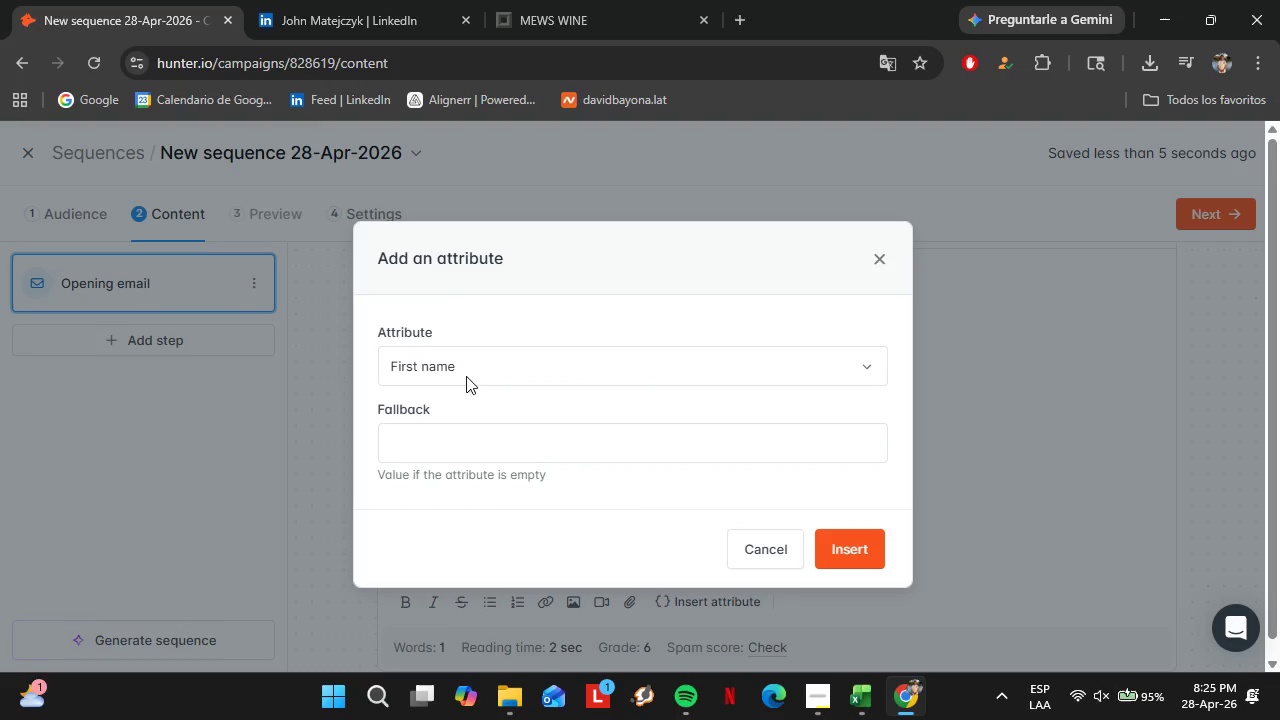 
left_click([485, 434])
 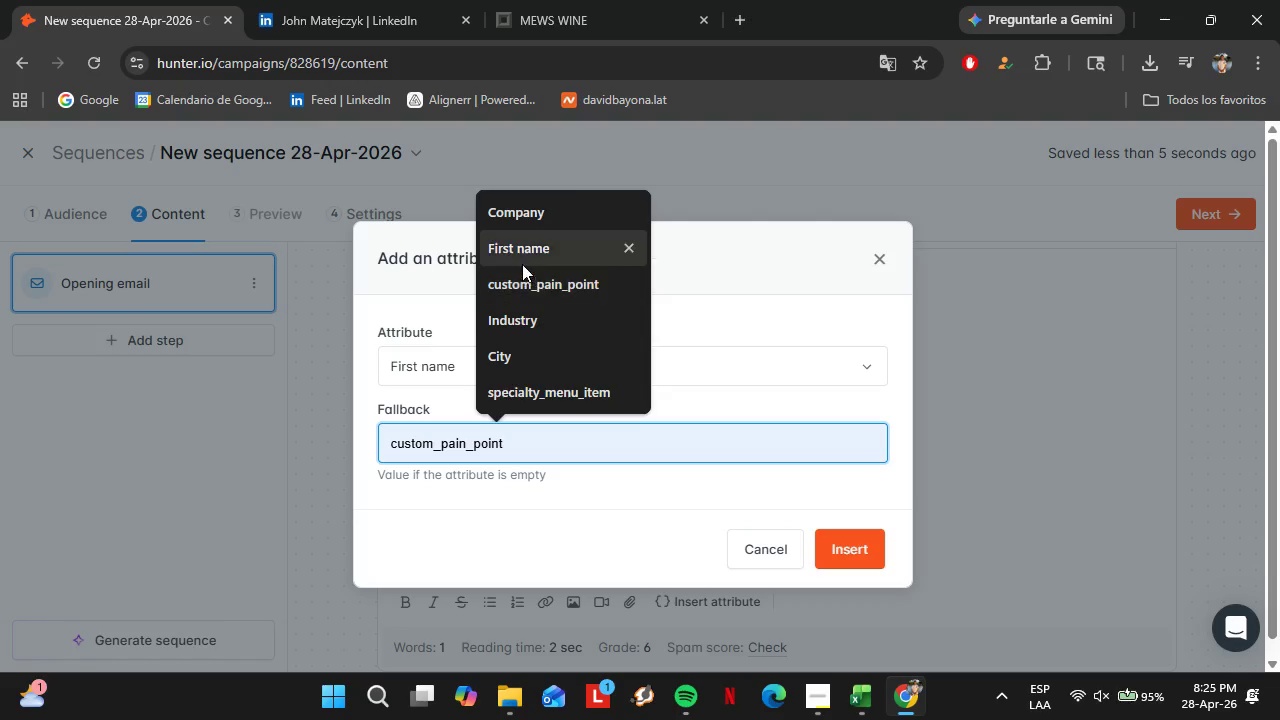 
scroll: coordinate [482, 460], scroll_direction: down, amount: 9.0
 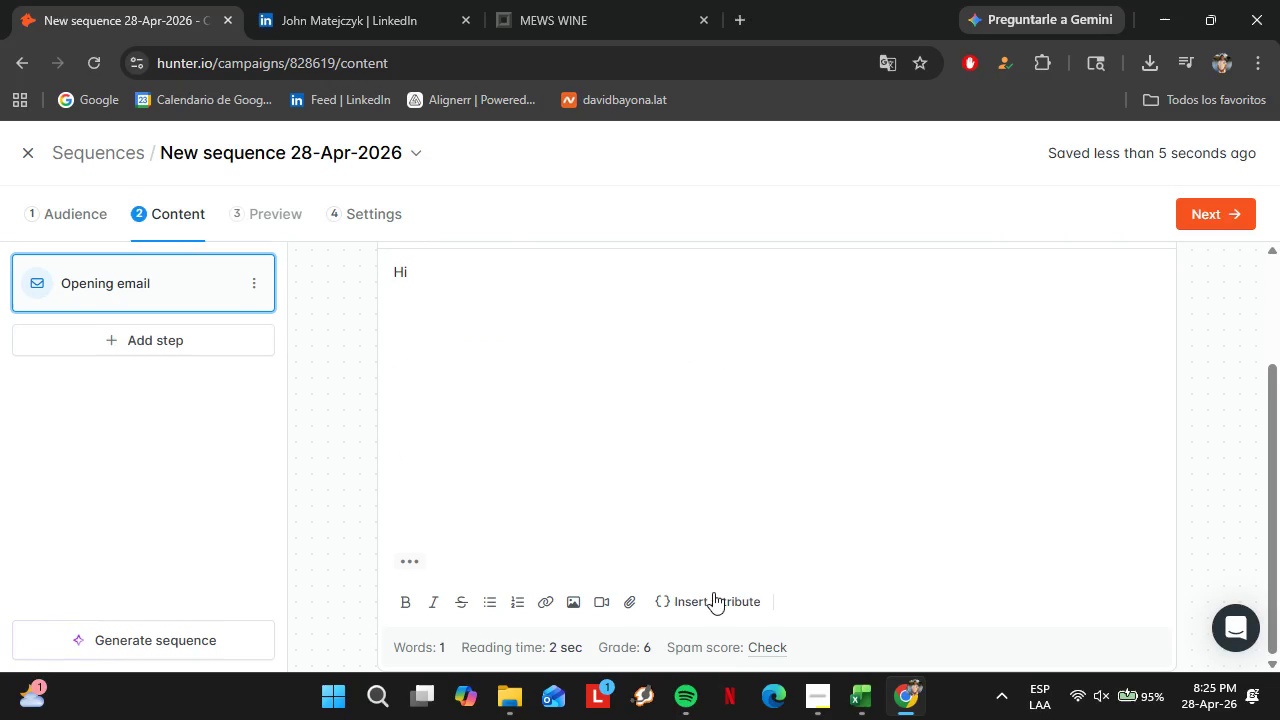 
left_click([517, 243])
 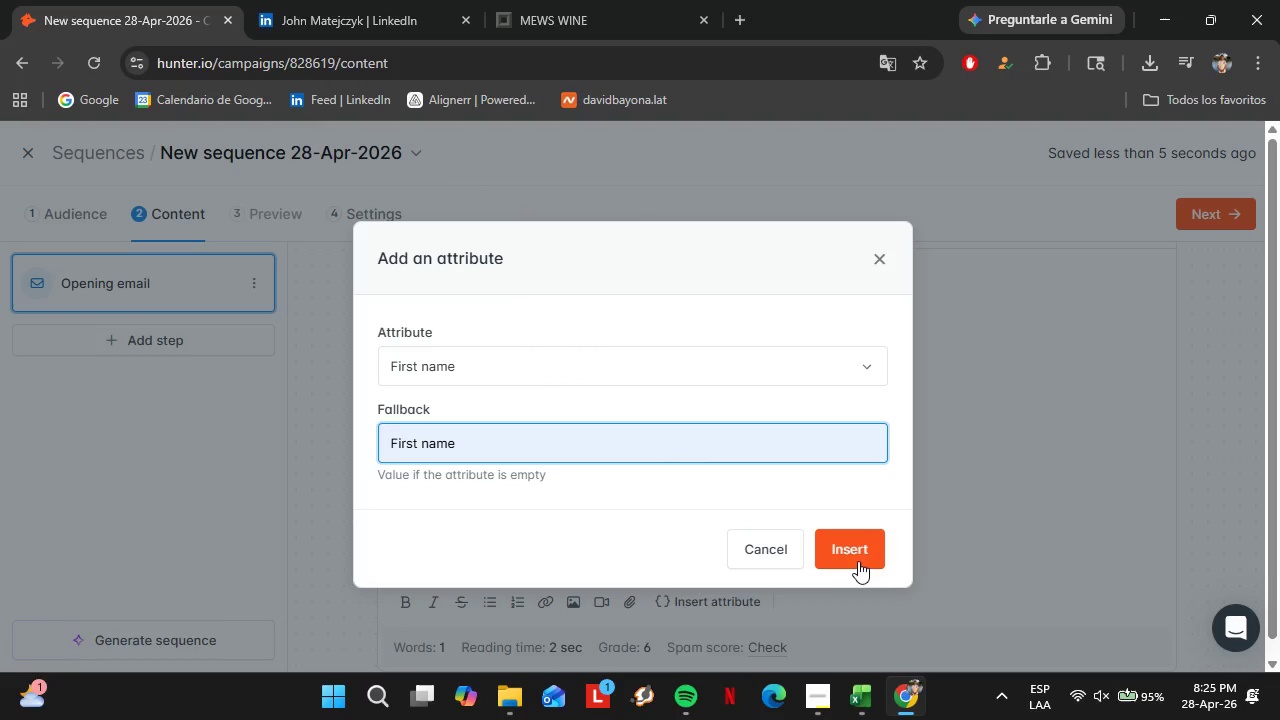 
left_click([852, 558])
 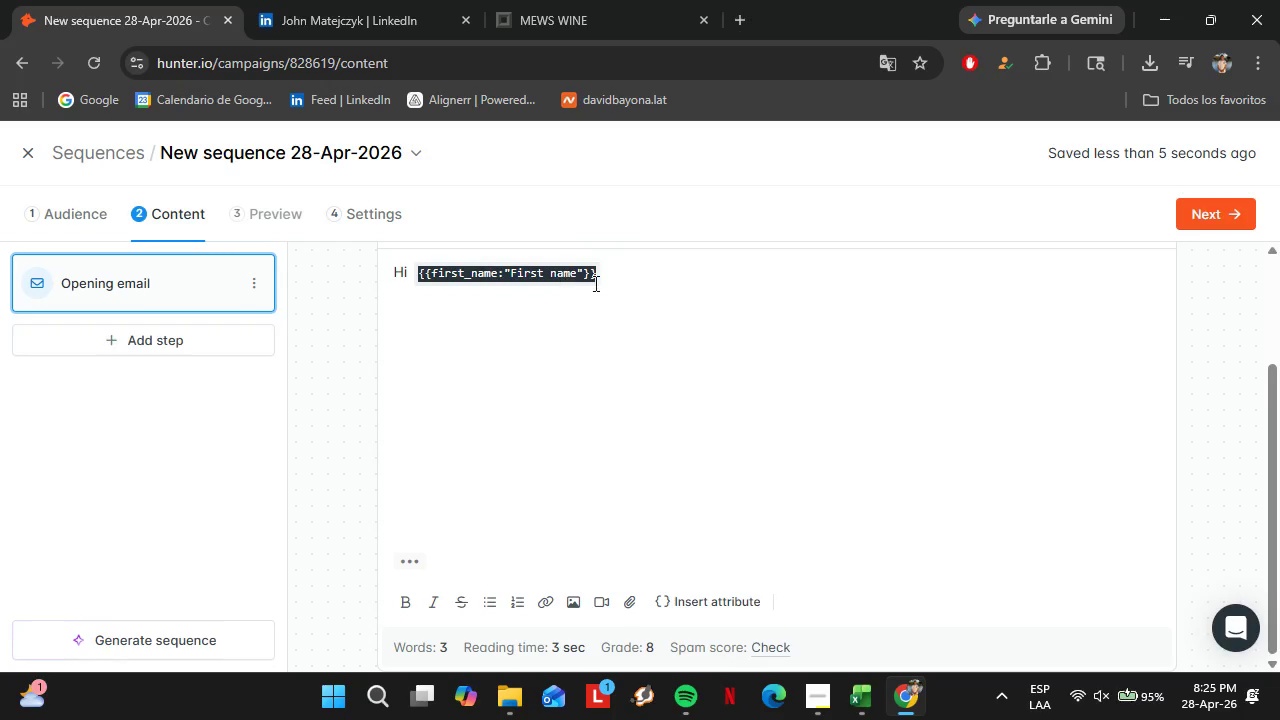 
left_click([609, 289])
 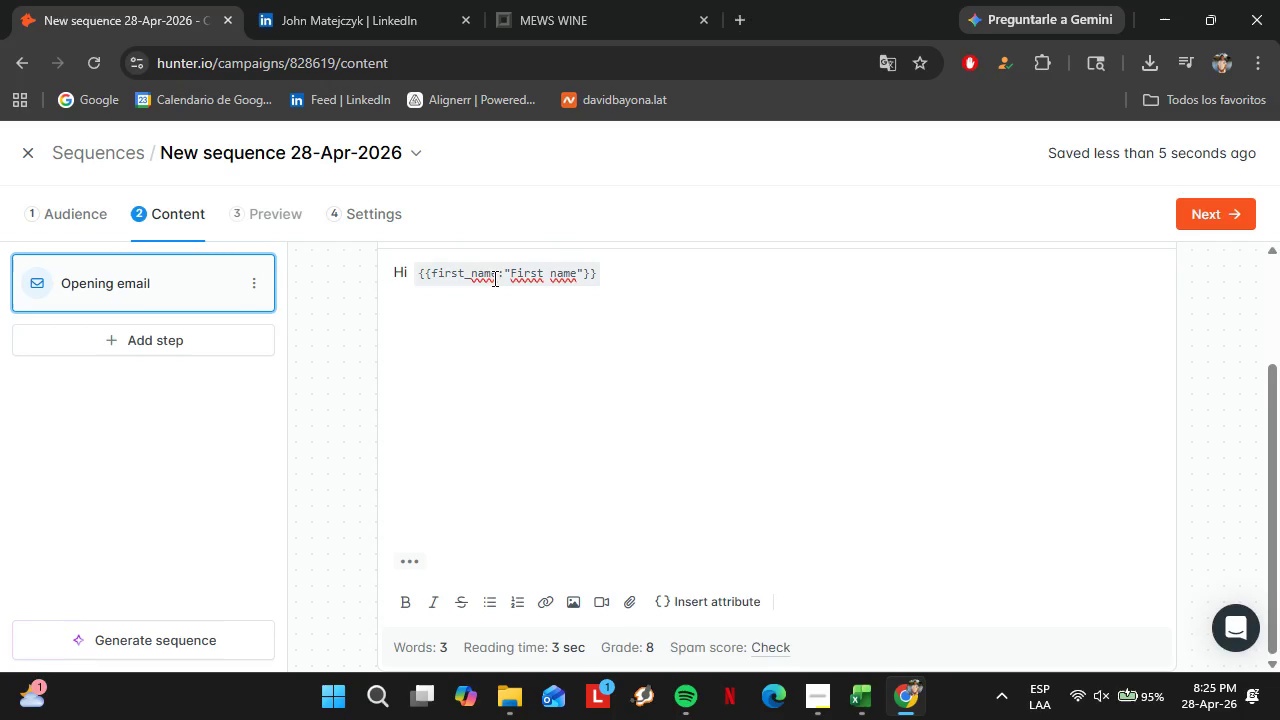 
left_click([500, 275])
 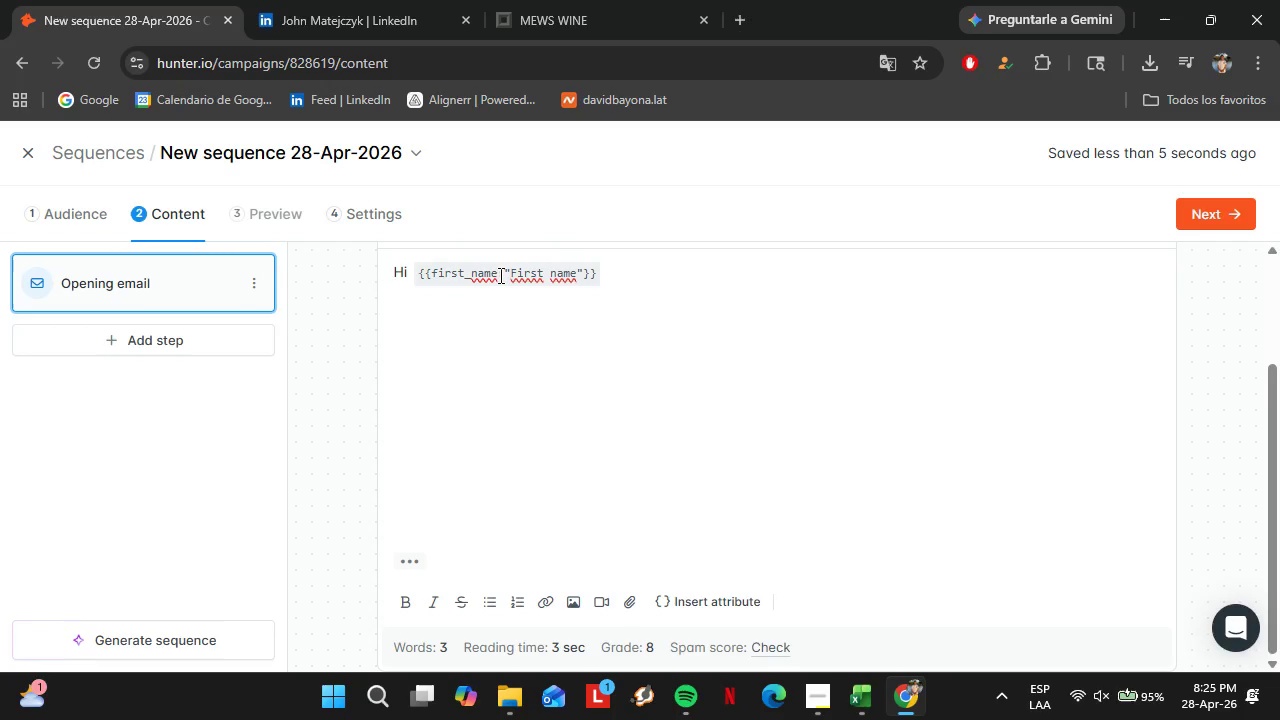 
left_click_drag(start_coordinate=[499, 275], to_coordinate=[582, 278])
 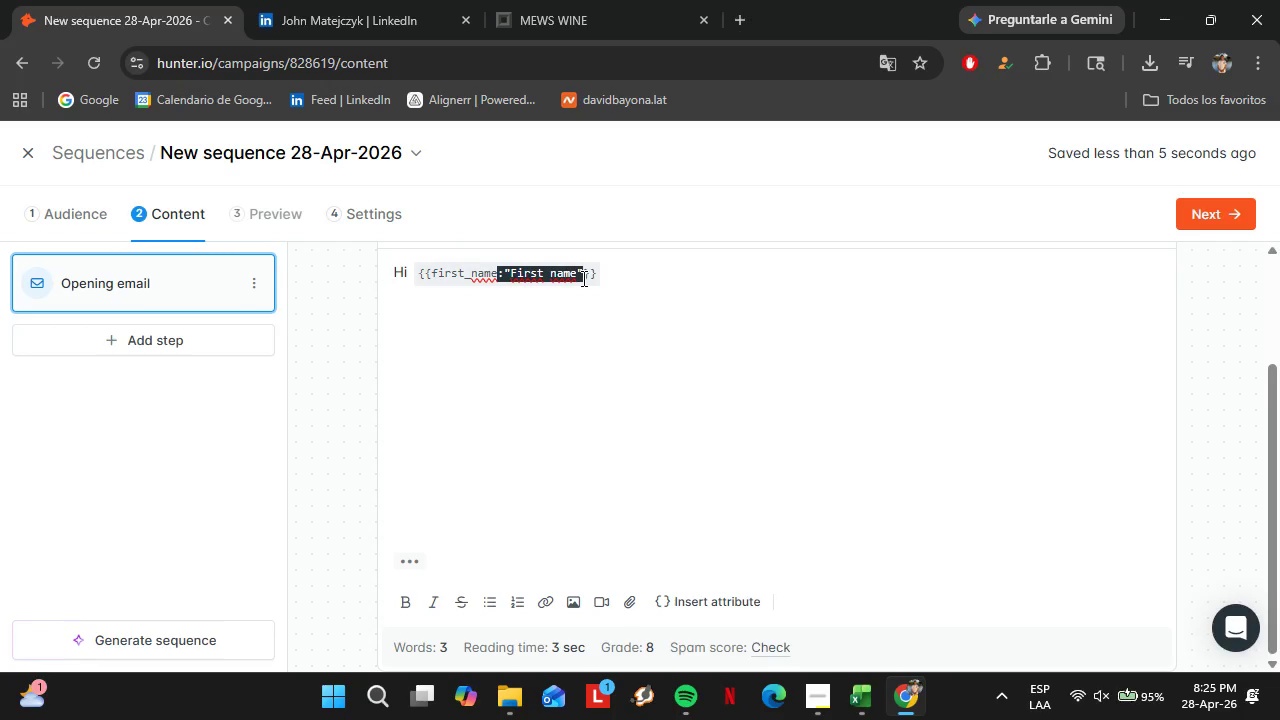 
key(Backspace)
 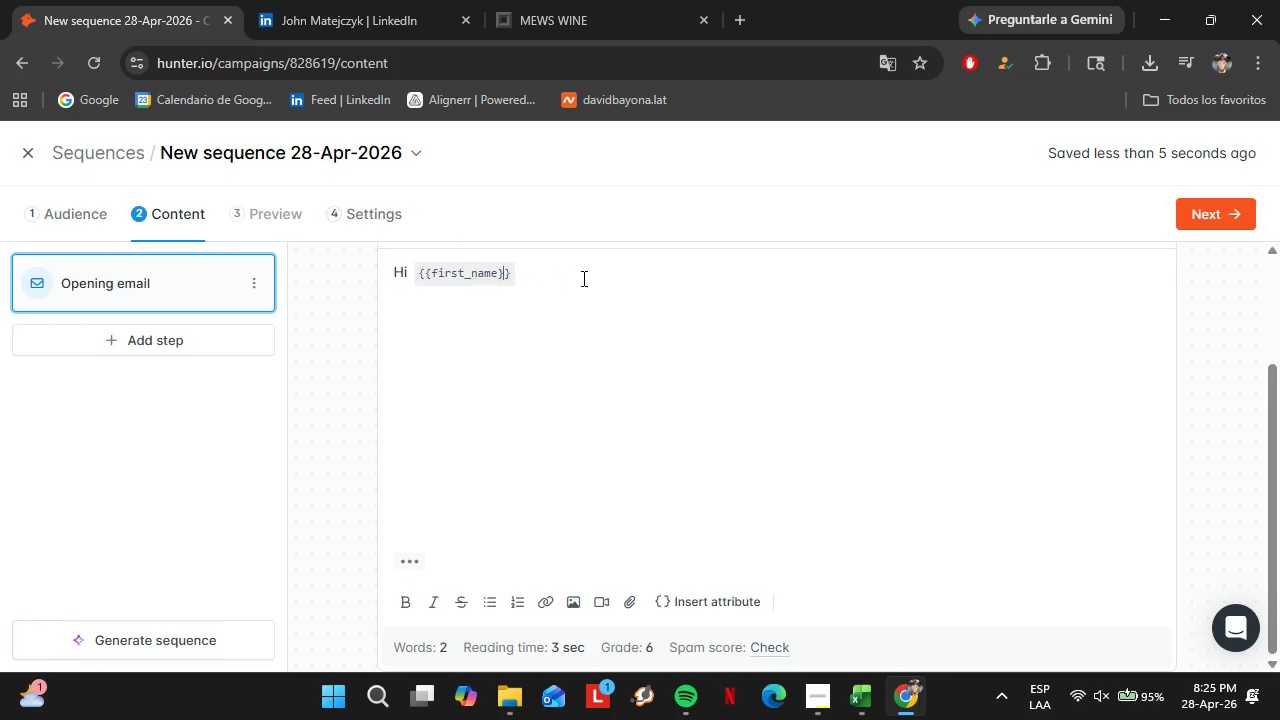 
key(ArrowRight)
 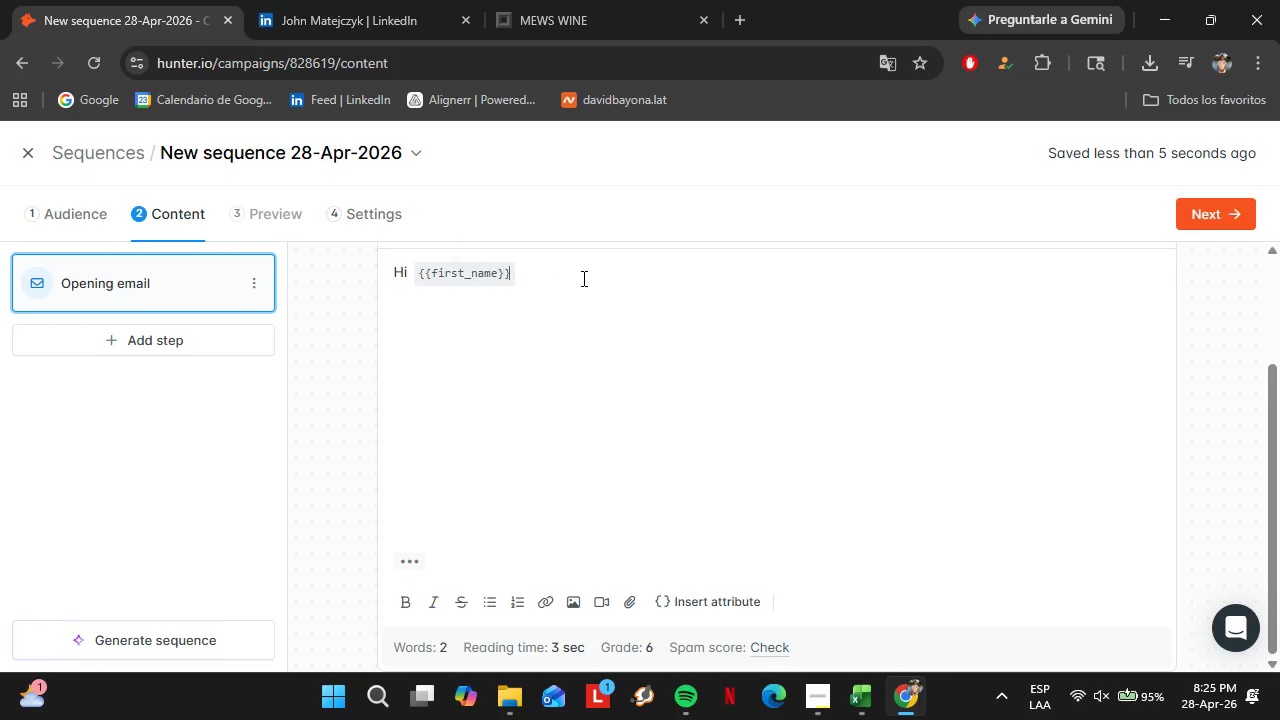 
key(ArrowRight)
 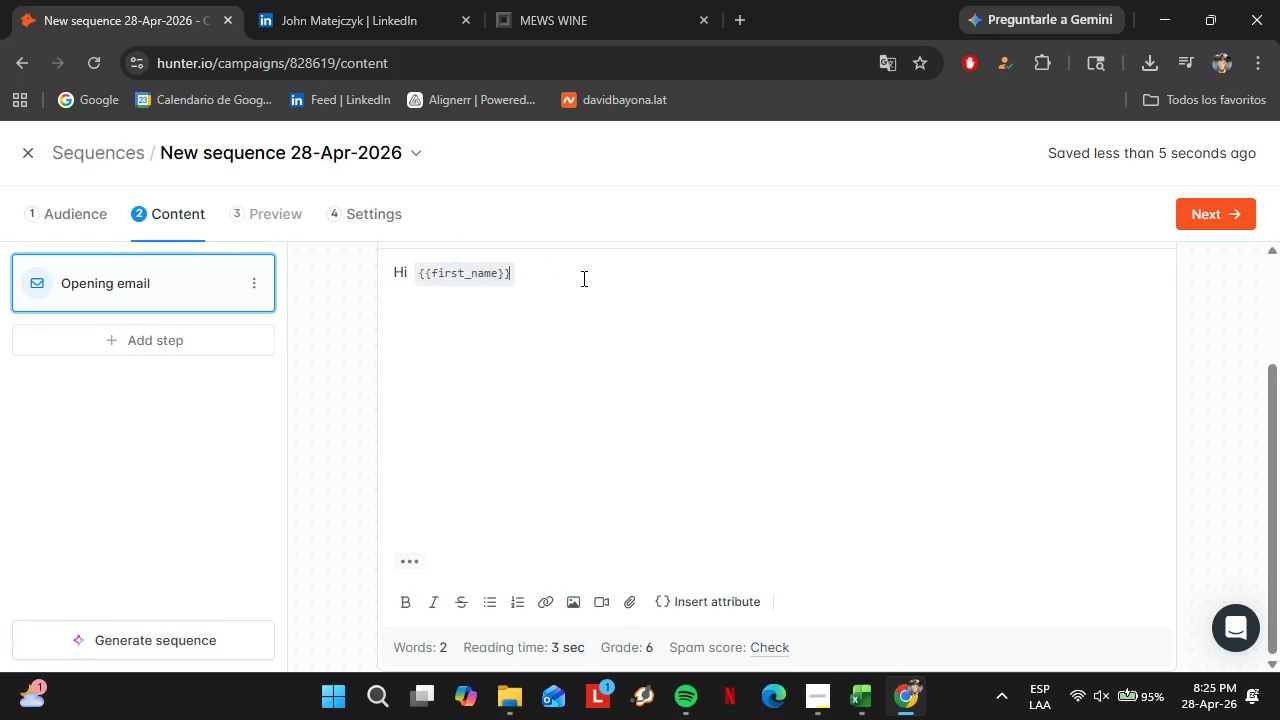 
key(ArrowRight)
 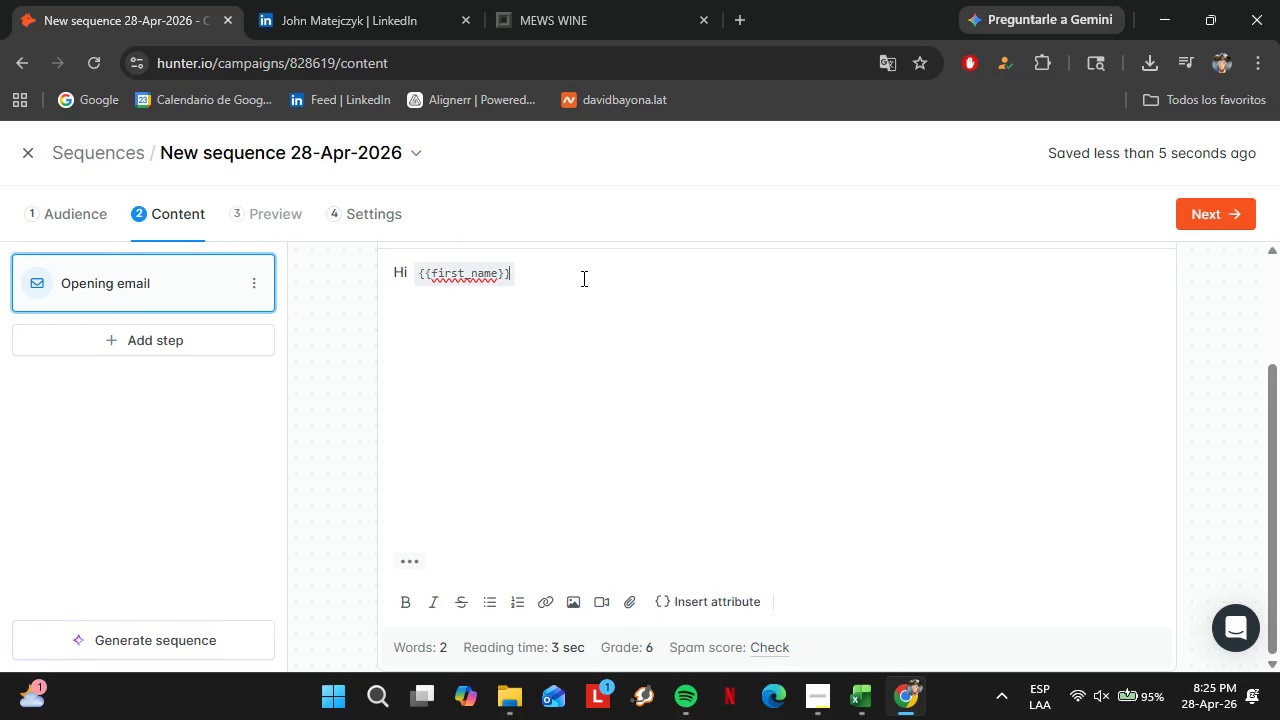 
key(Comma)
 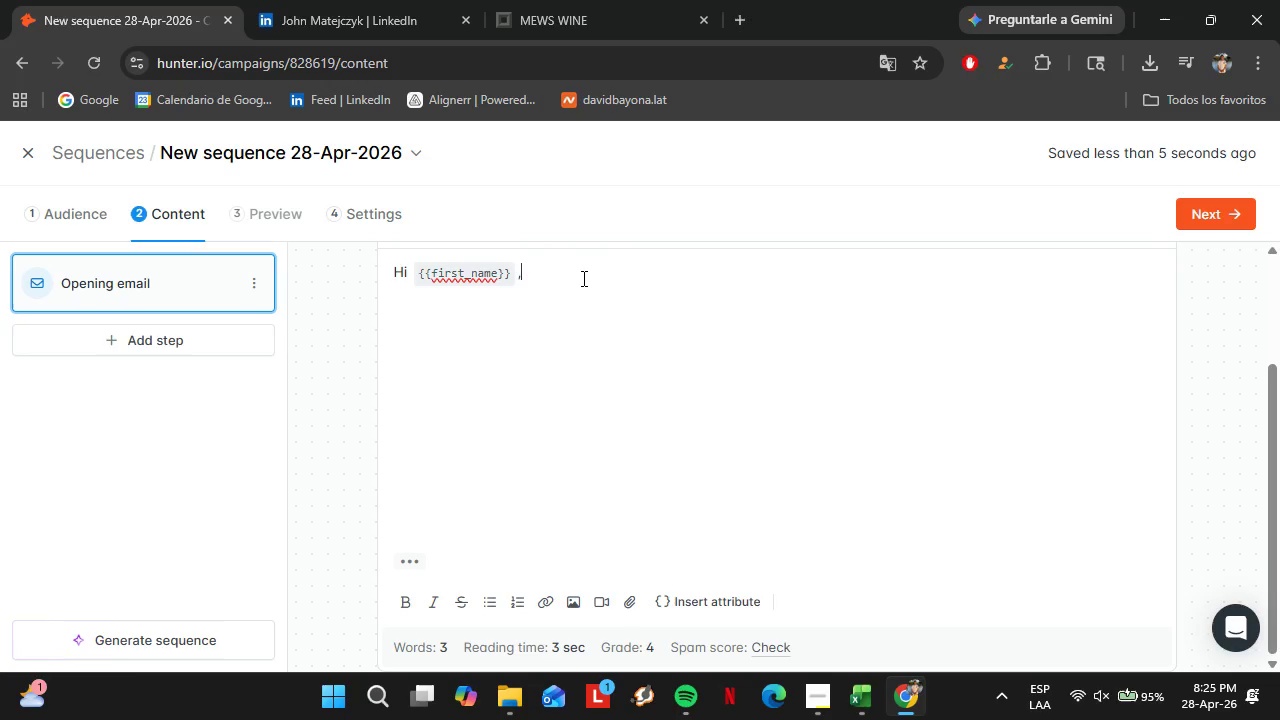 
key(Shift+Enter)
 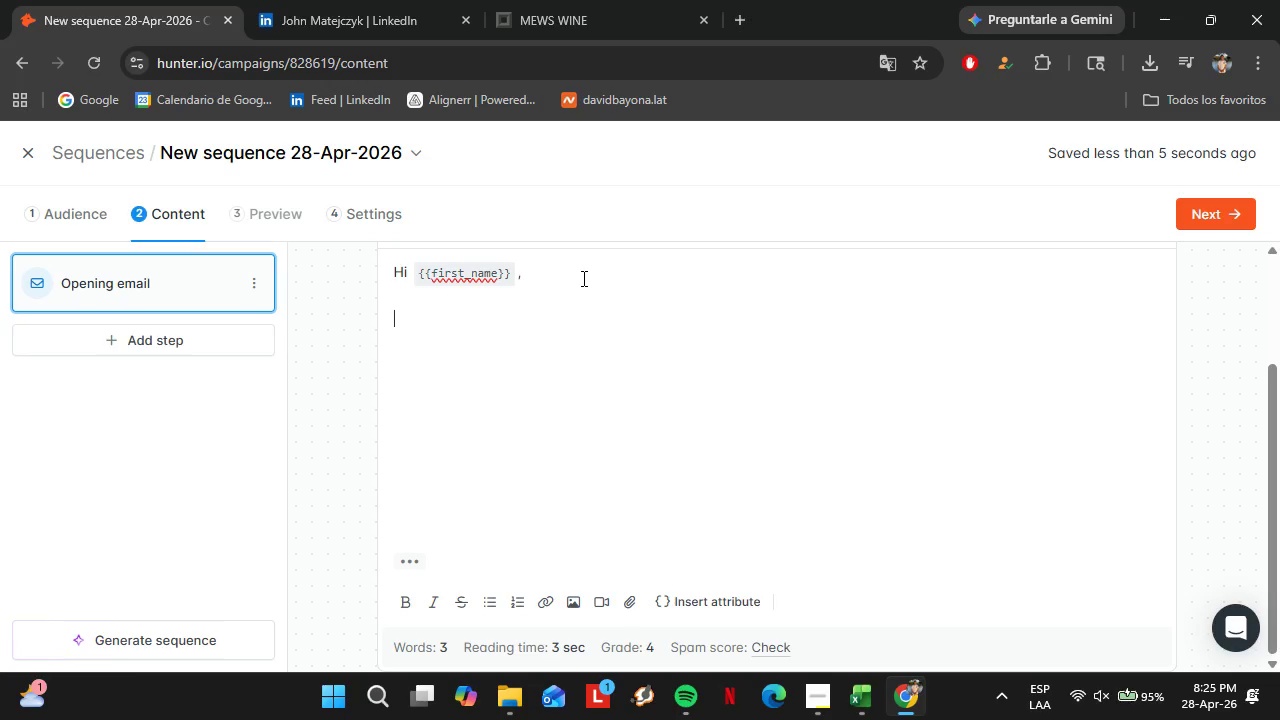 
key(Shift+Enter)
 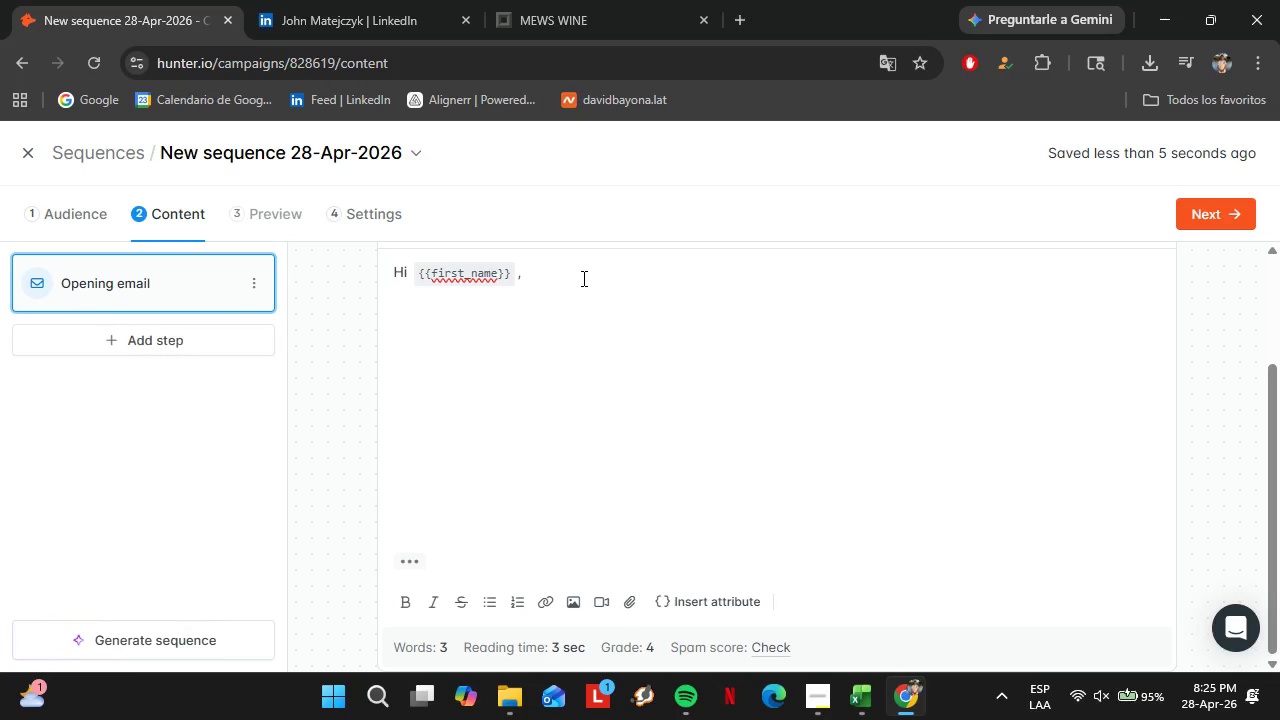 
type(I came across )
 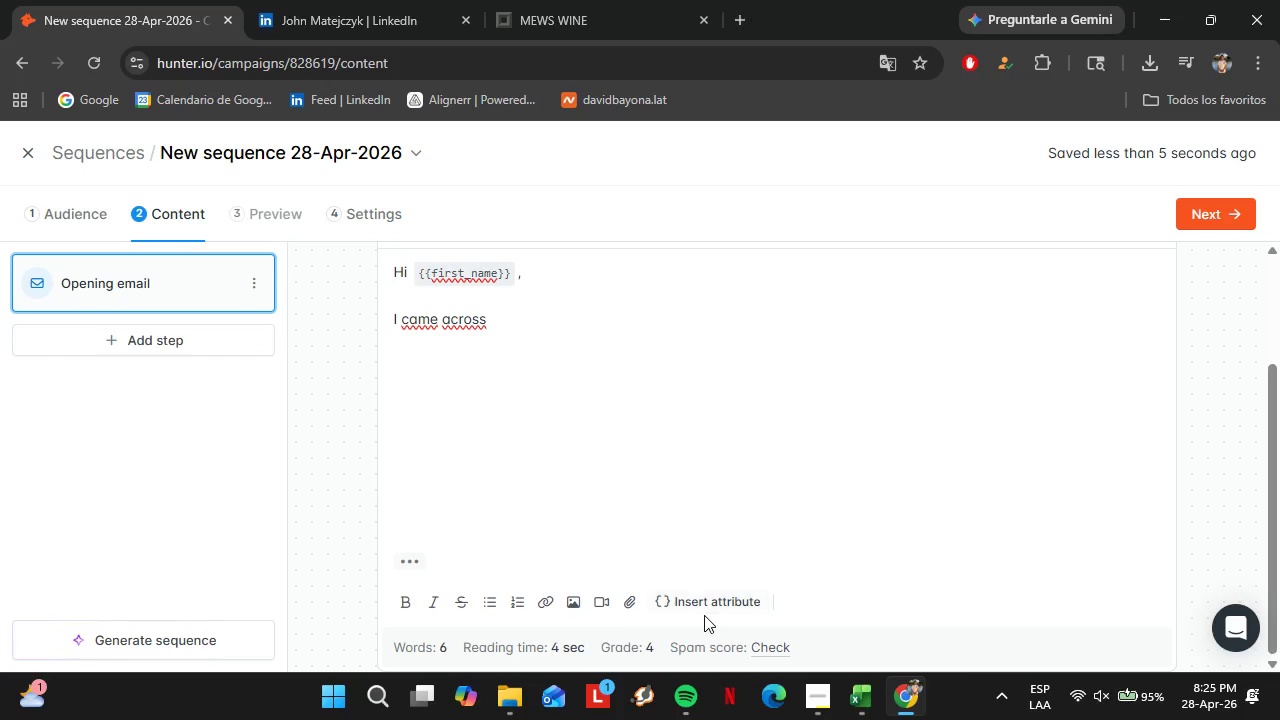 
double_click([702, 608])
 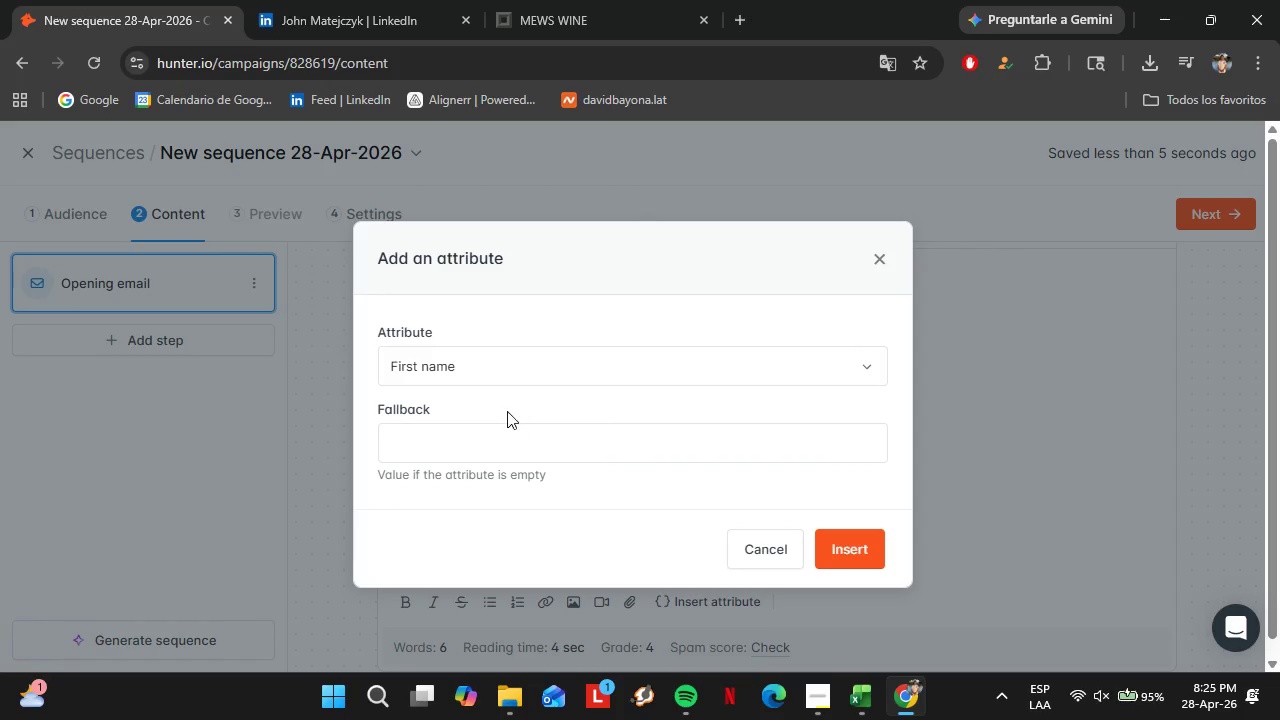 
left_click([490, 382])
 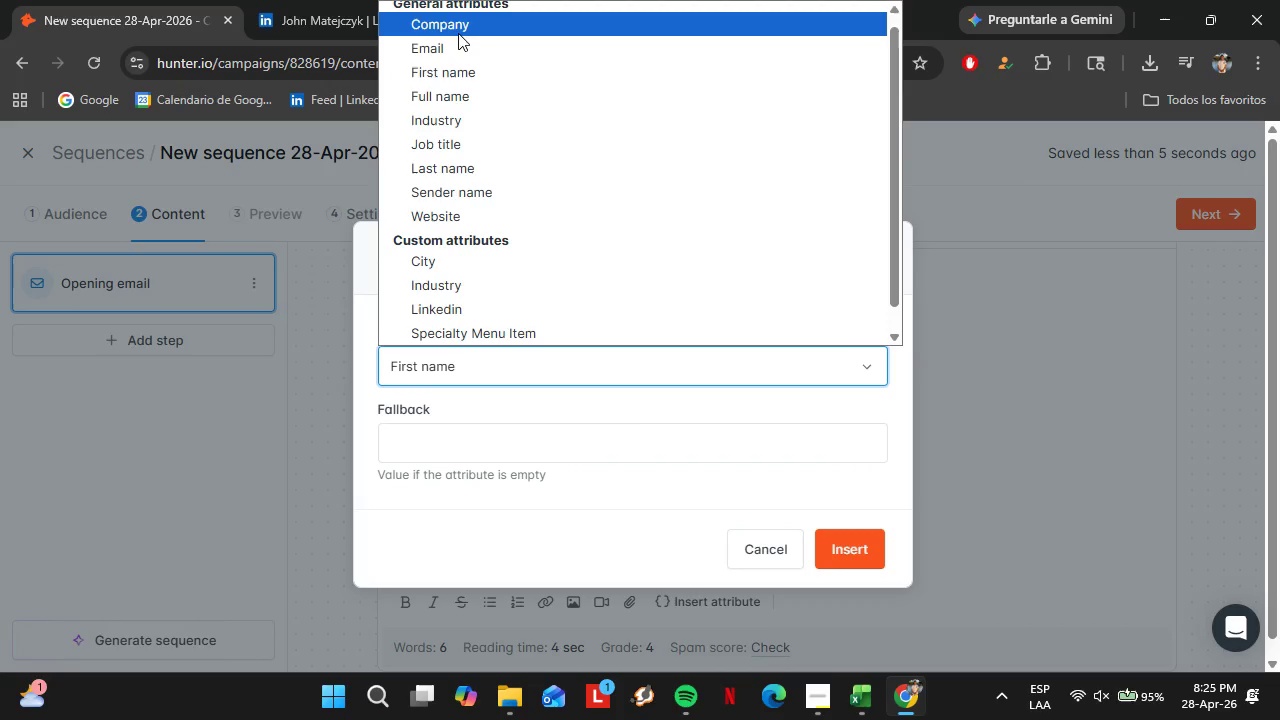 
left_click([458, 29])
 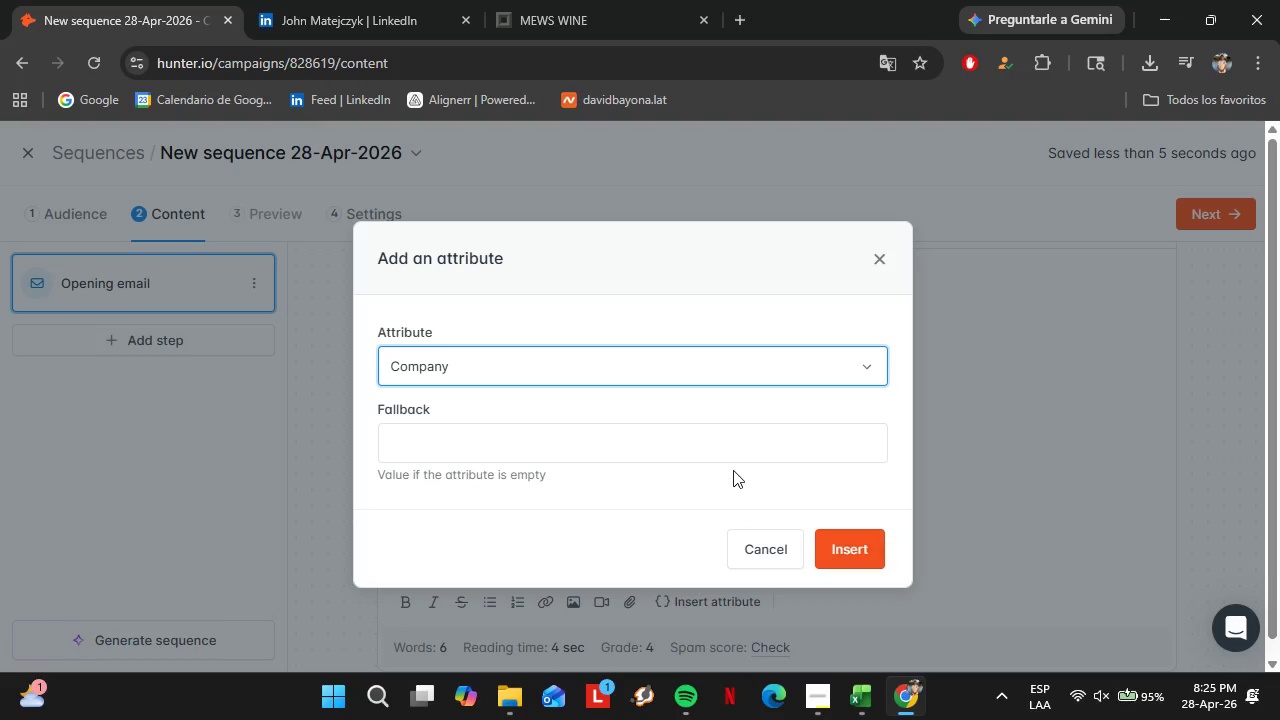 
double_click([643, 434])
 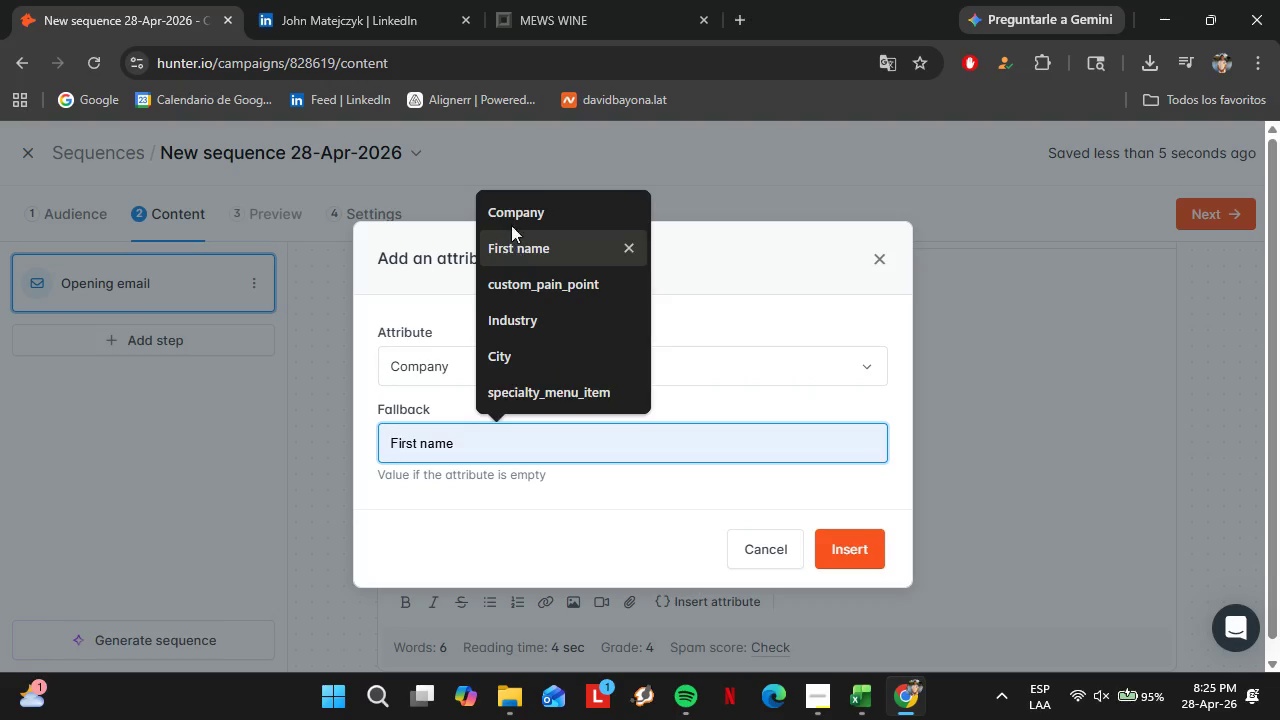 
left_click([510, 217])
 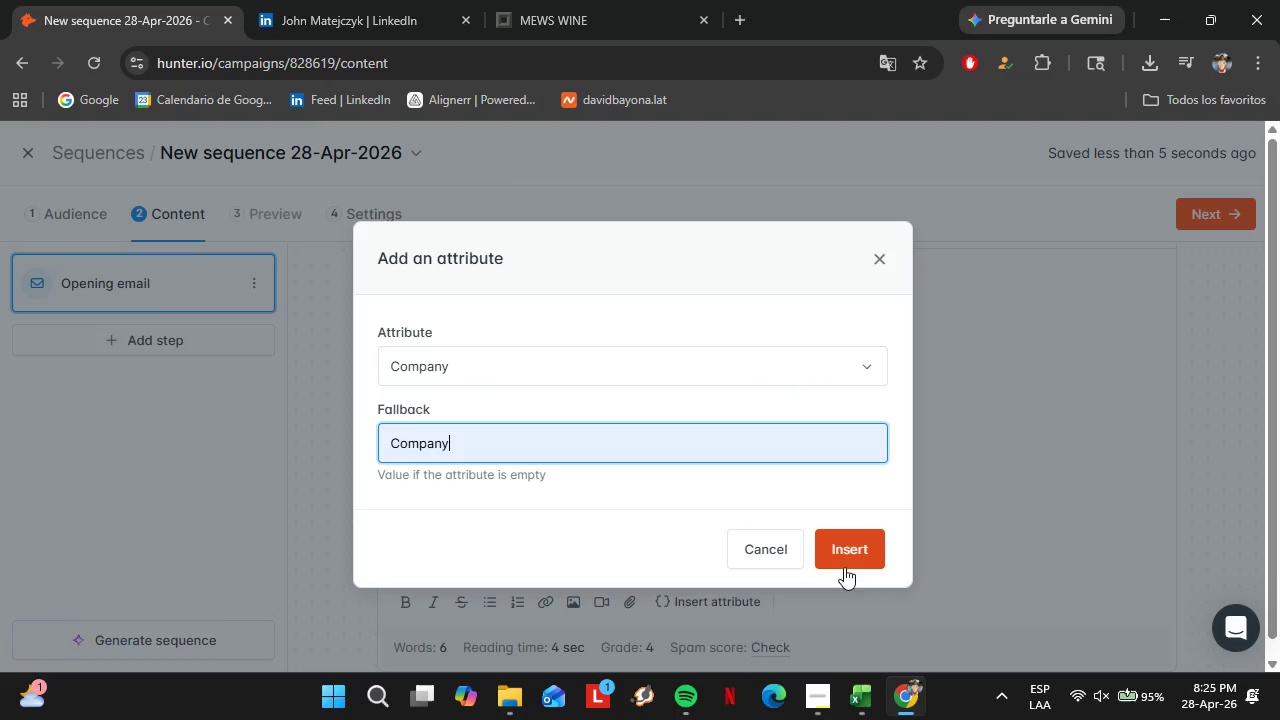 
left_click([842, 542])
 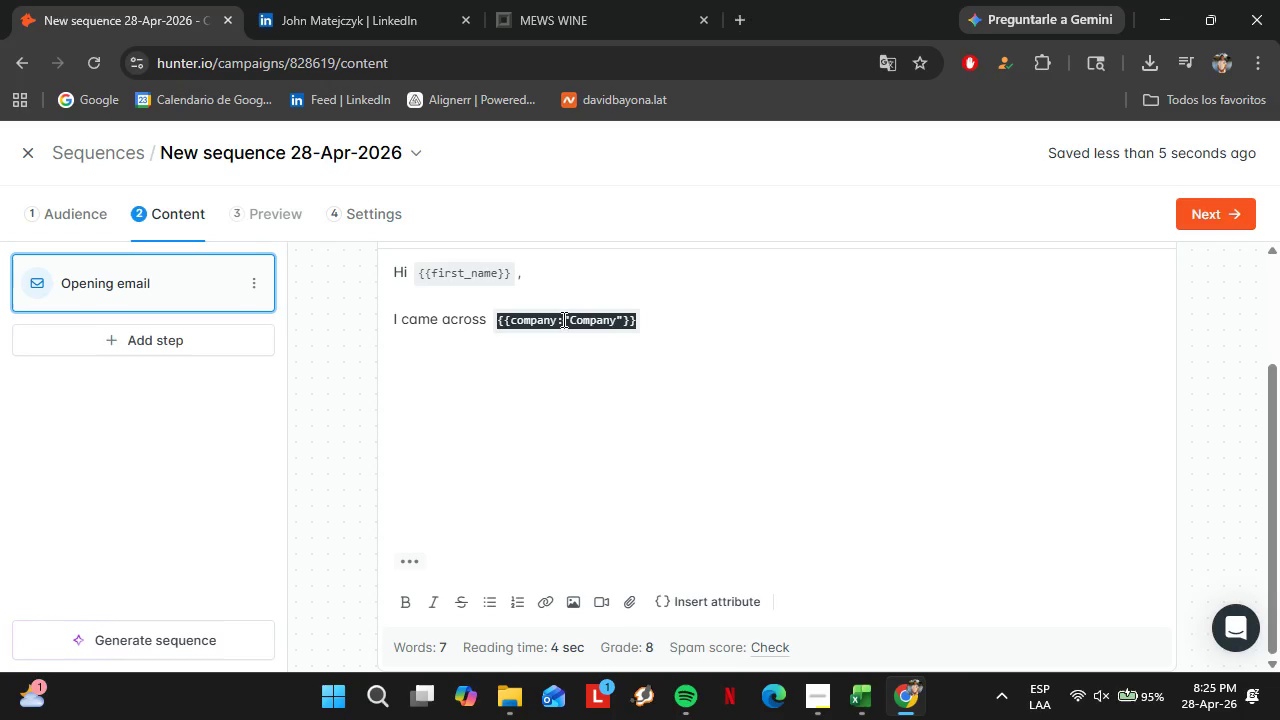 
left_click_drag(start_coordinate=[556, 319], to_coordinate=[607, 324])
 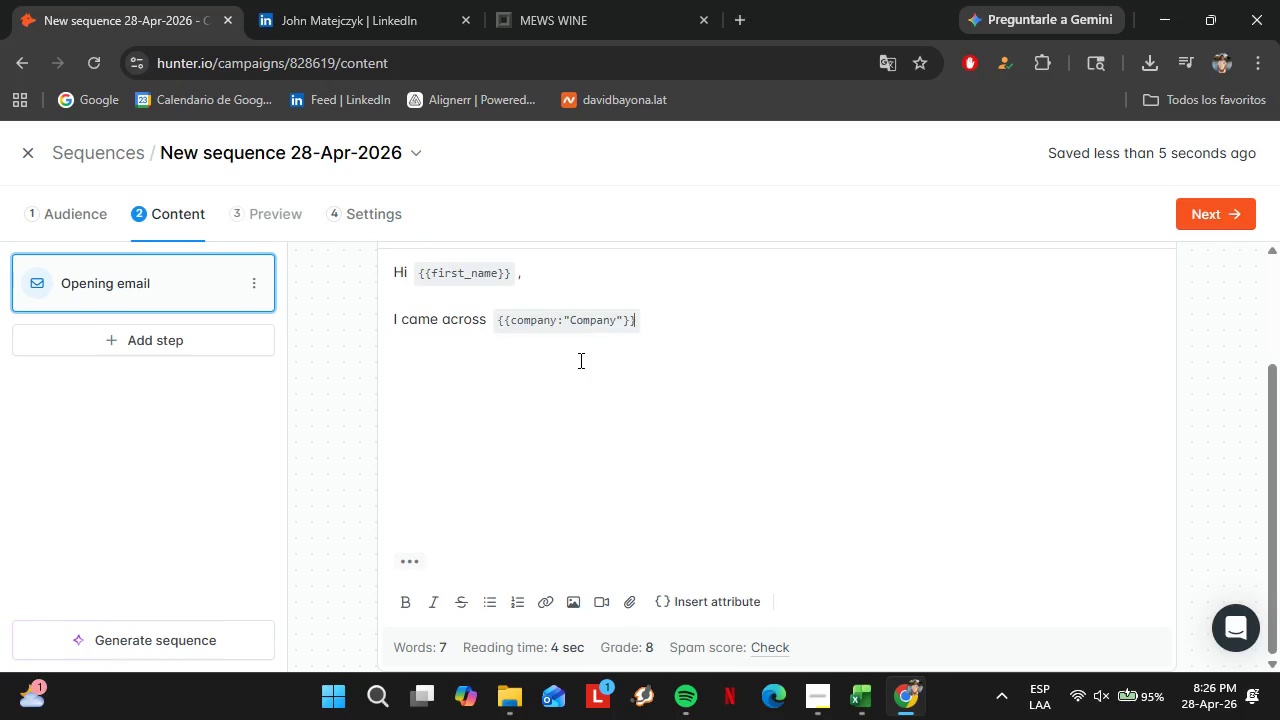 
left_click([586, 366])
 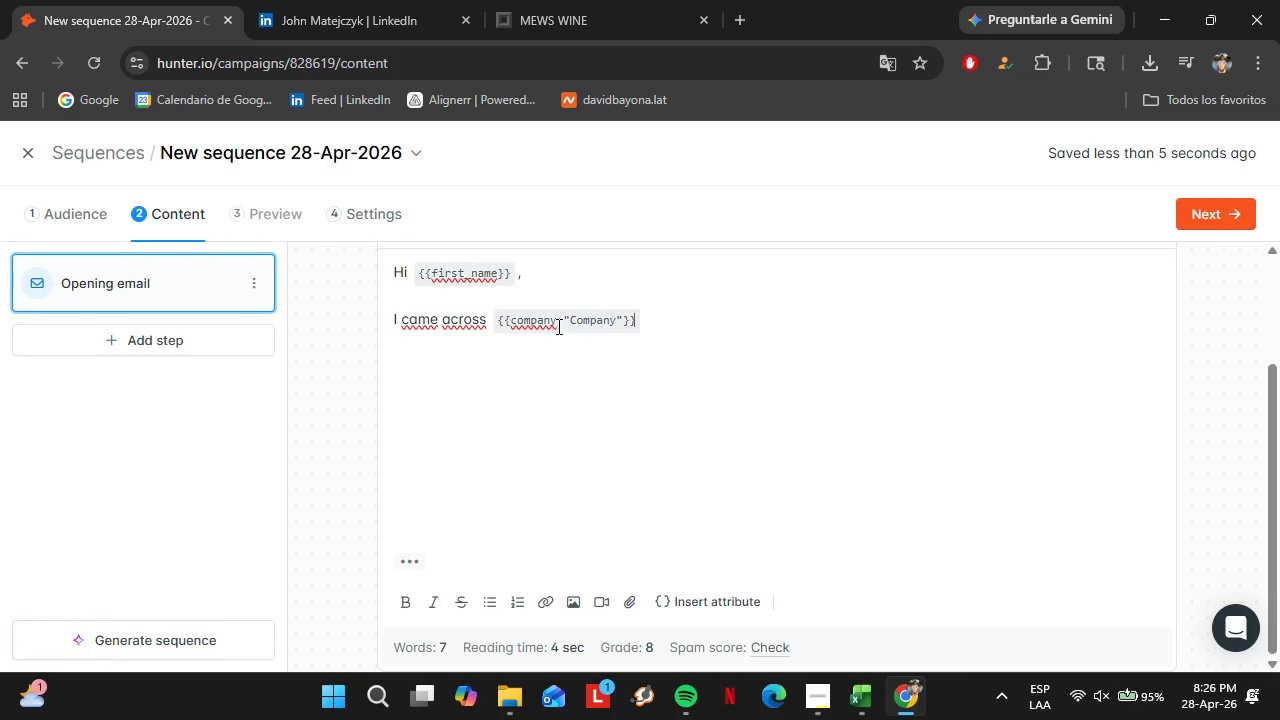 
left_click_drag(start_coordinate=[558, 323], to_coordinate=[621, 320])
 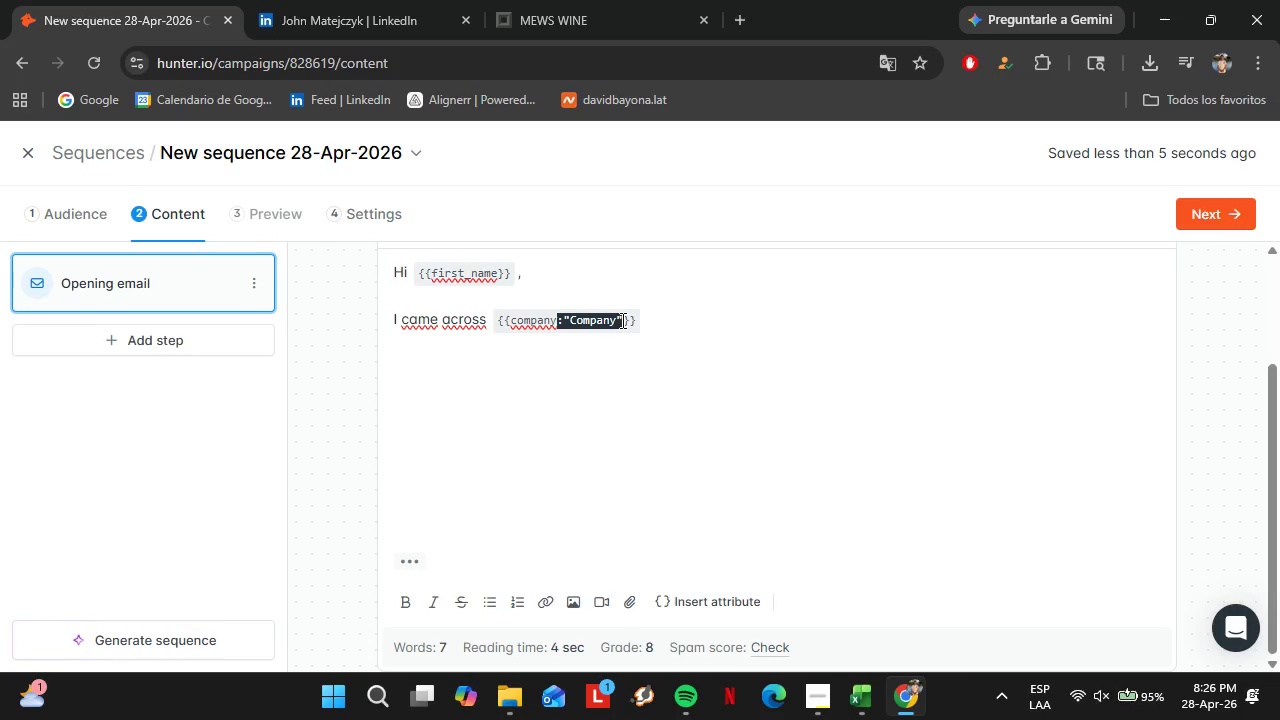 
type(_name)
 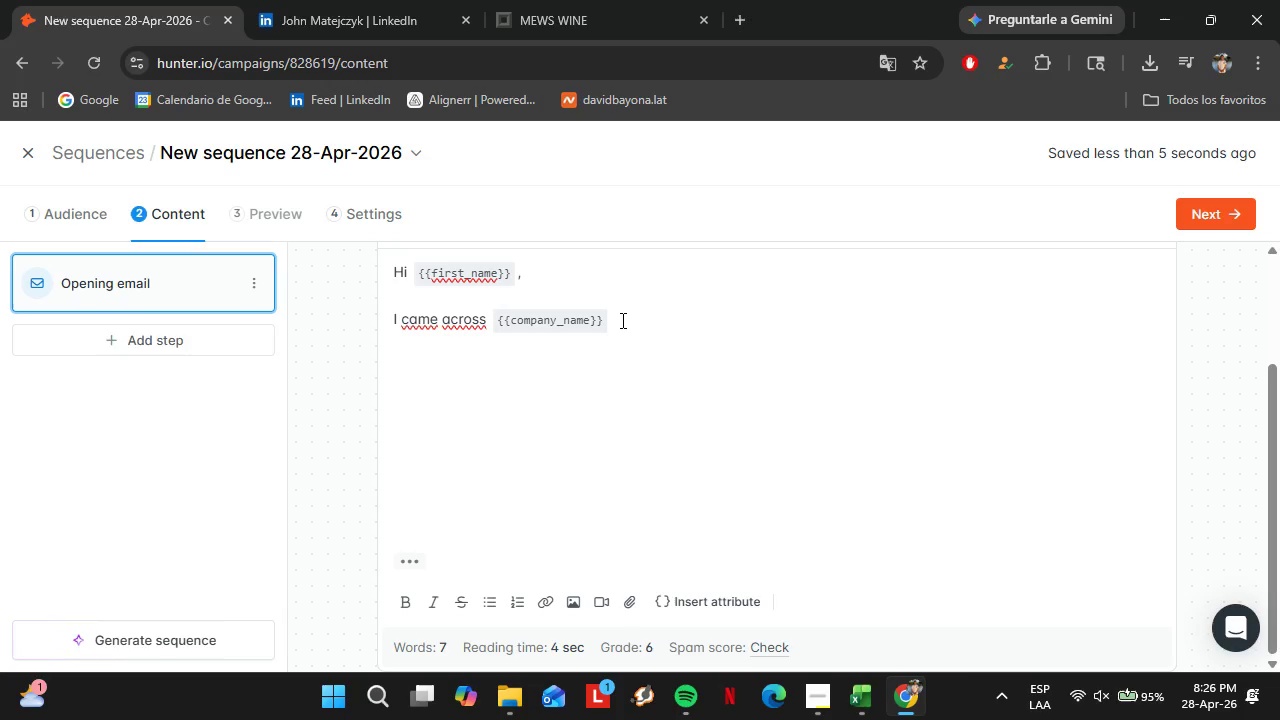 
key(ArrowRight)
 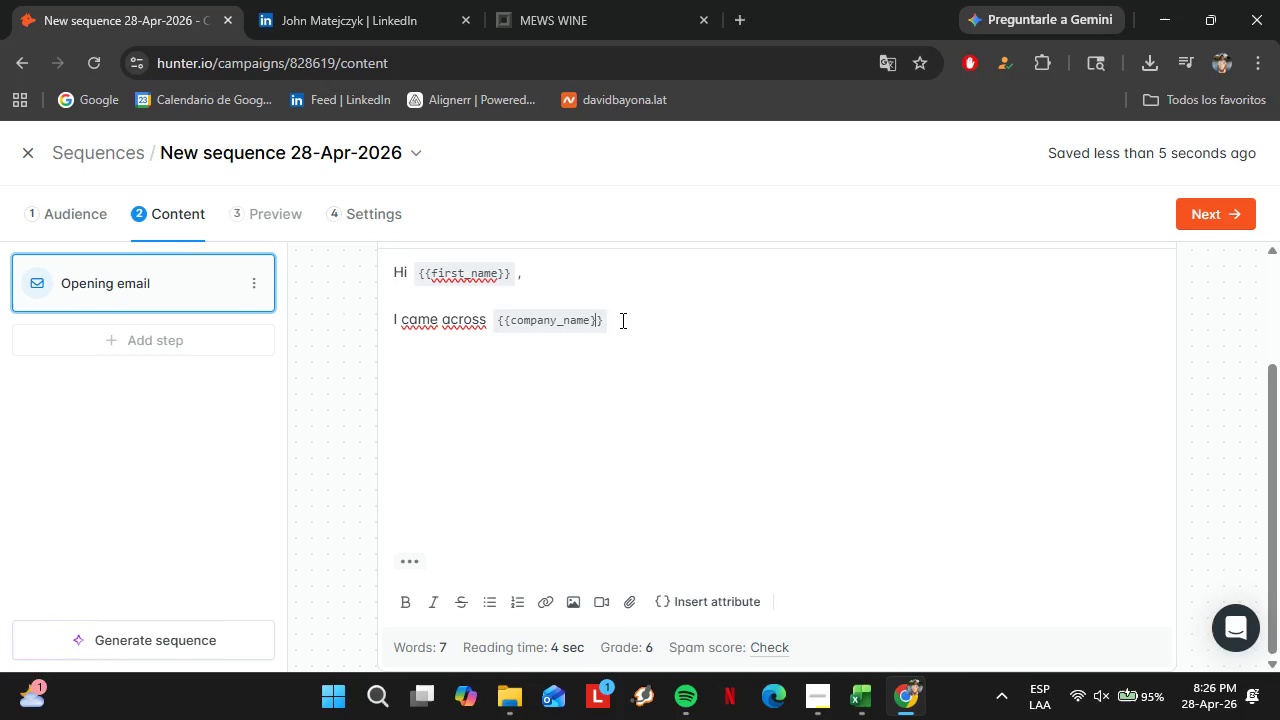 
key(ArrowRight)
 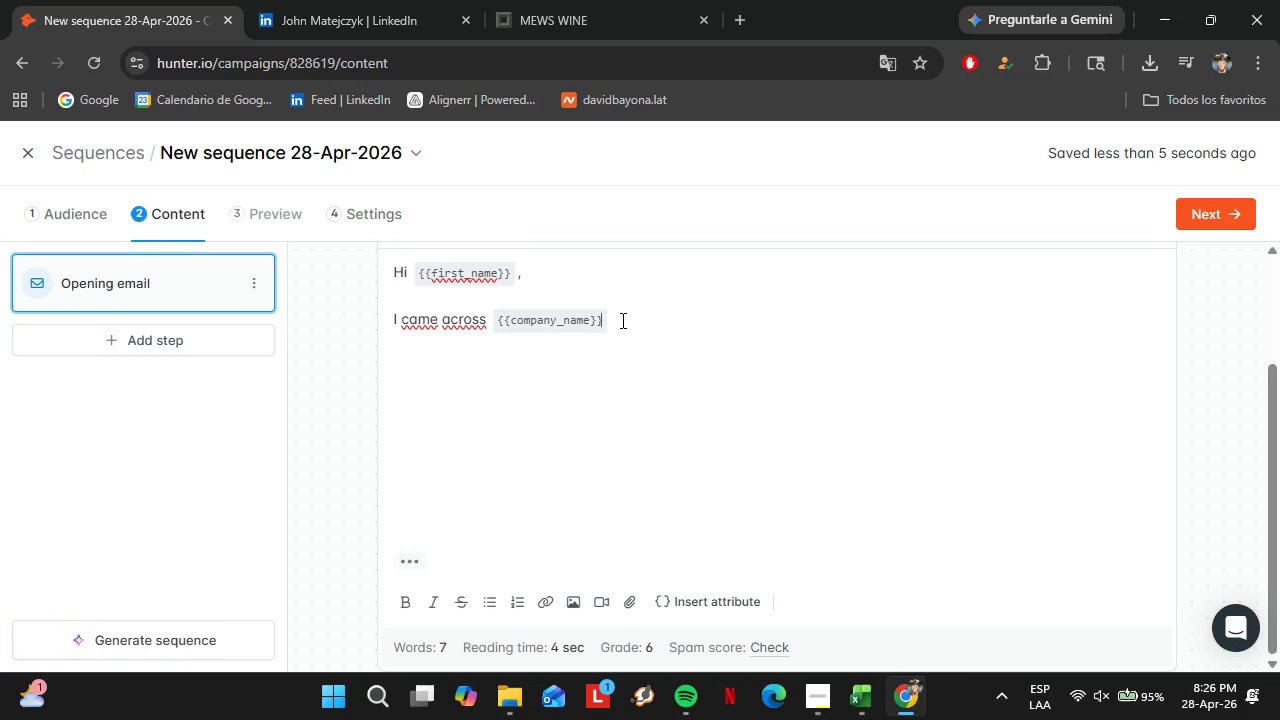 
key(ArrowRight)
 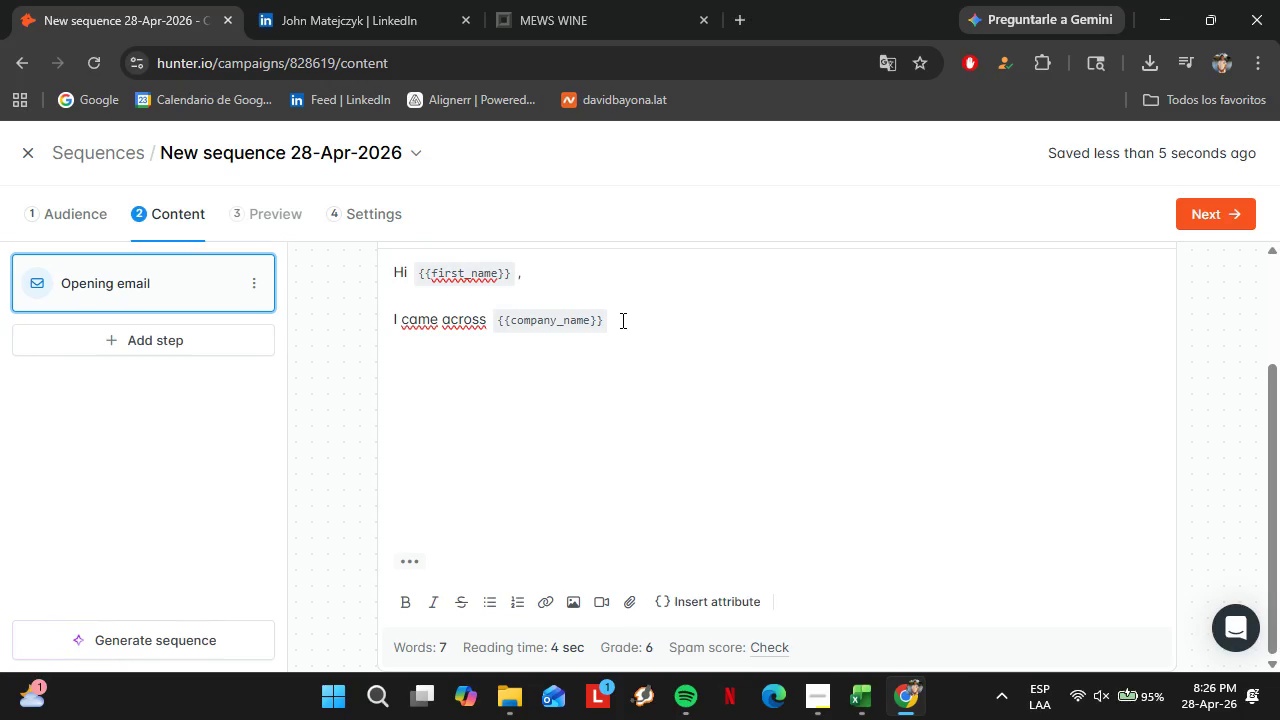 
type( and was especially impressed by yp)
key(Backspace)
type(oy)
key(Backspace)
type(ur )
 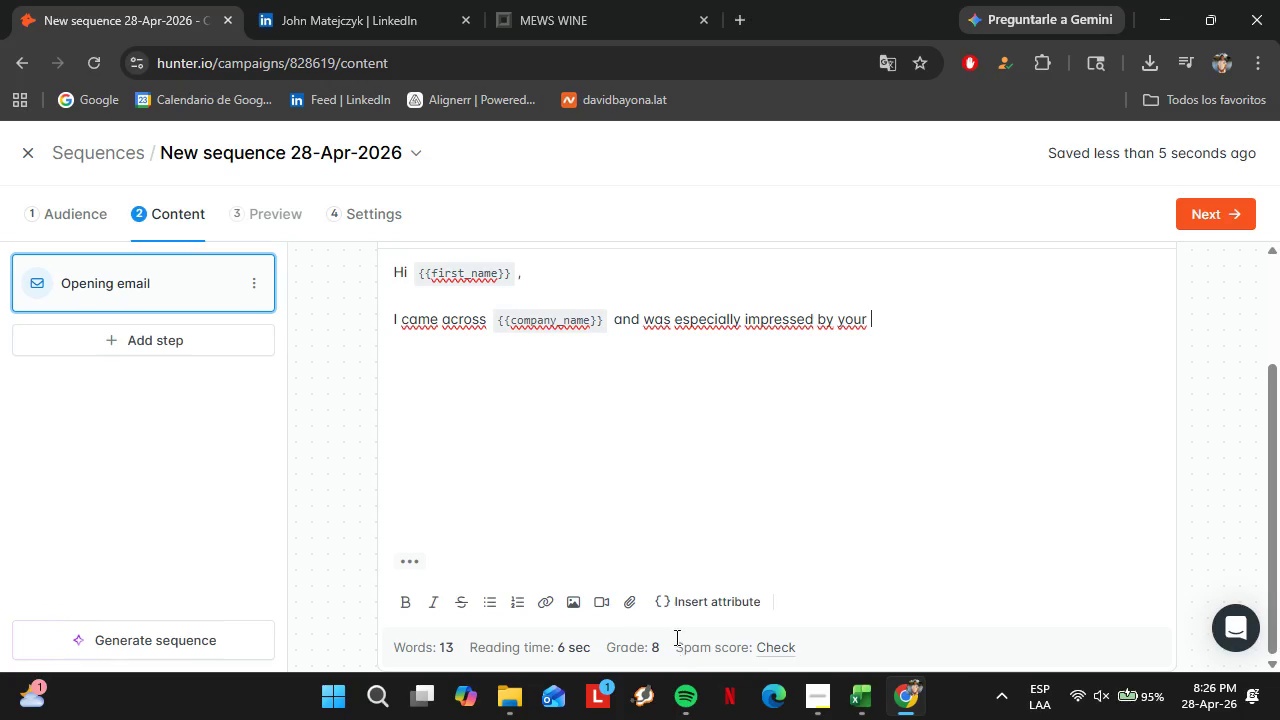 
left_click([678, 603])
 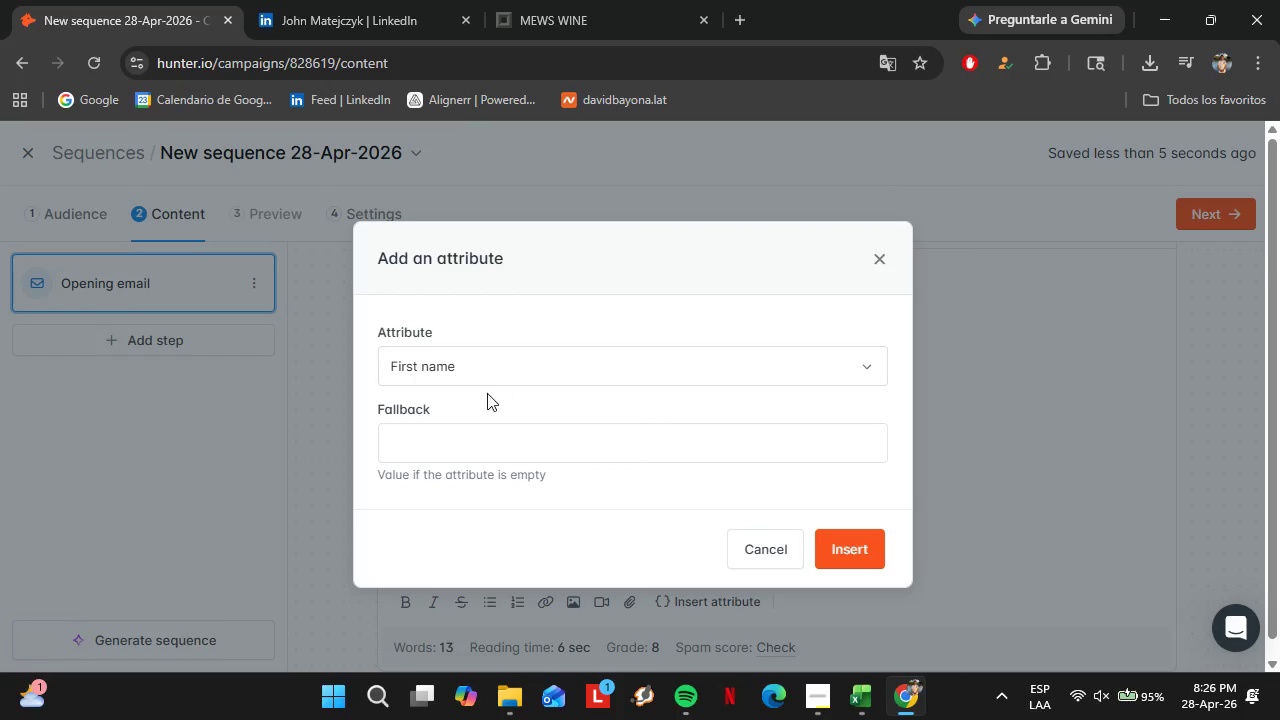 
left_click([488, 449])
 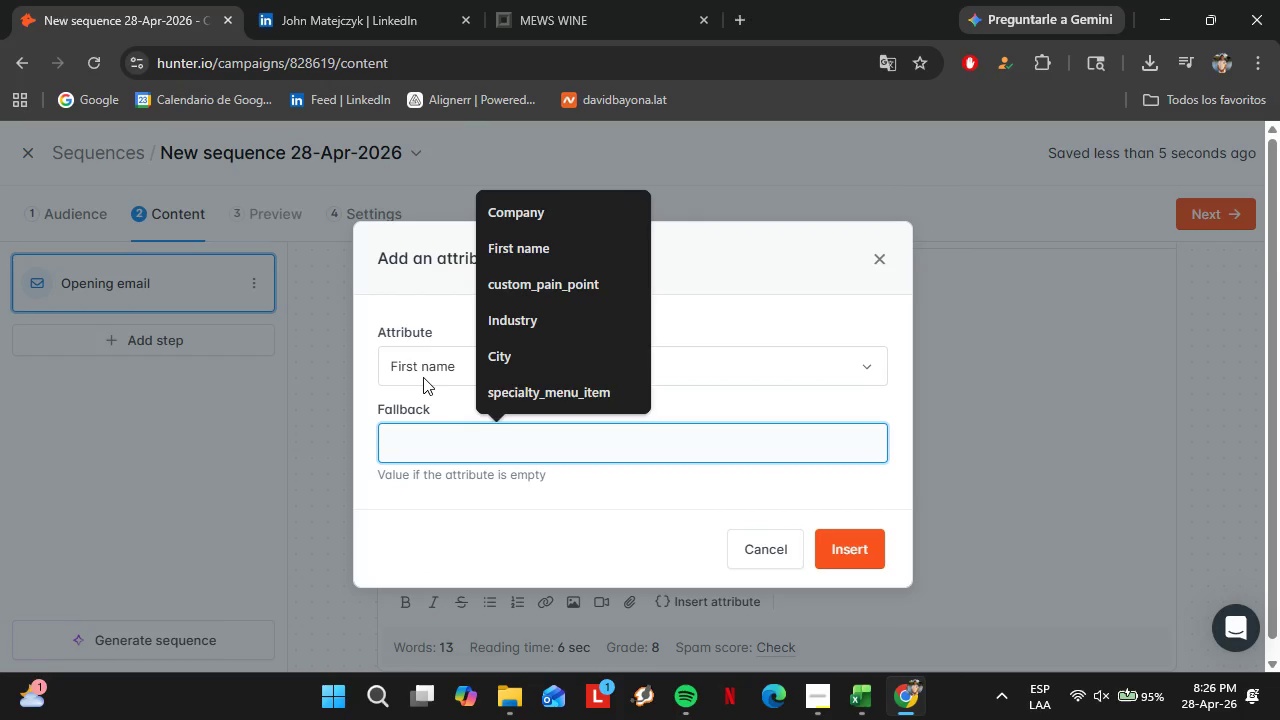 
left_click([426, 374])
 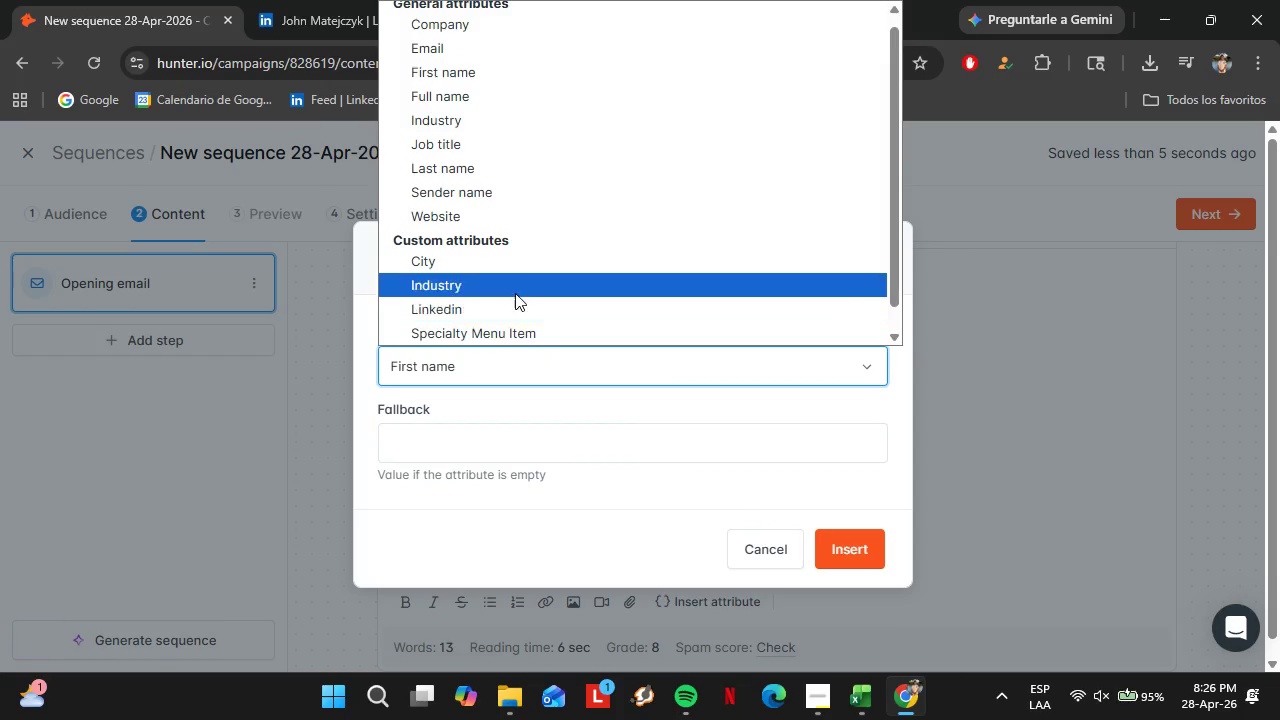 
left_click([498, 335])
 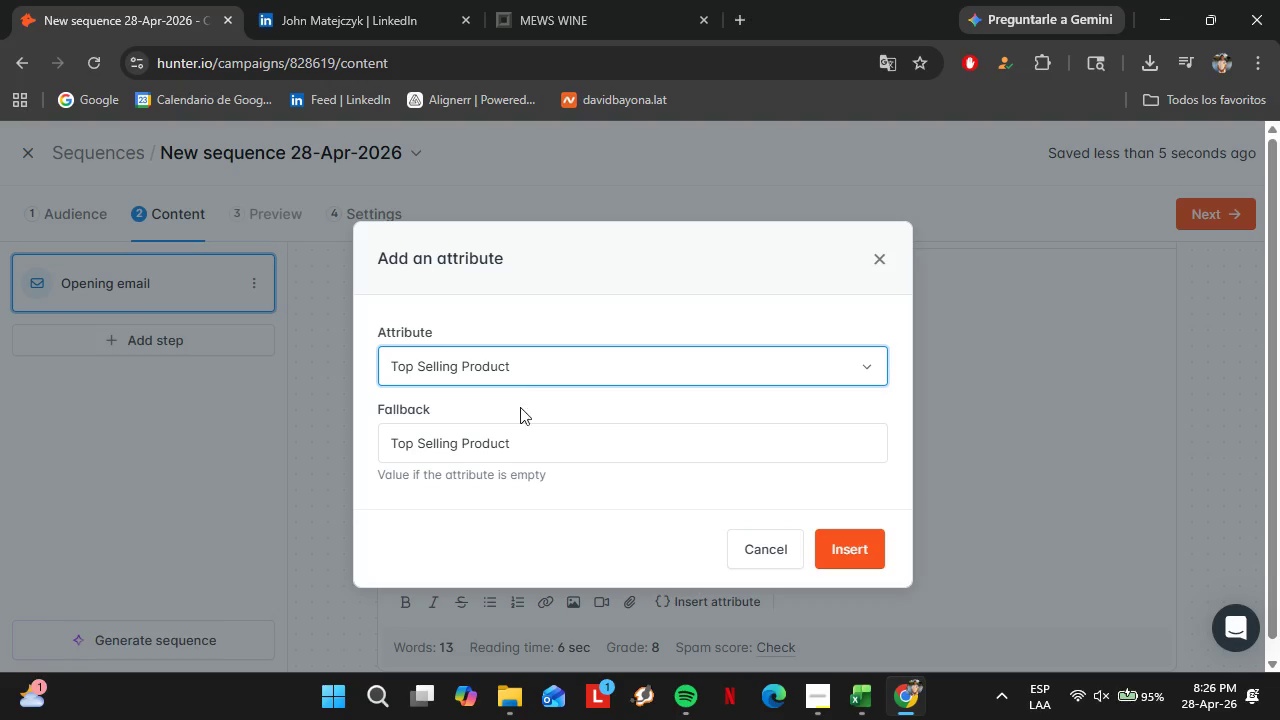 
scroll: coordinate [515, 293], scroll_direction: down, amount: 2.0
 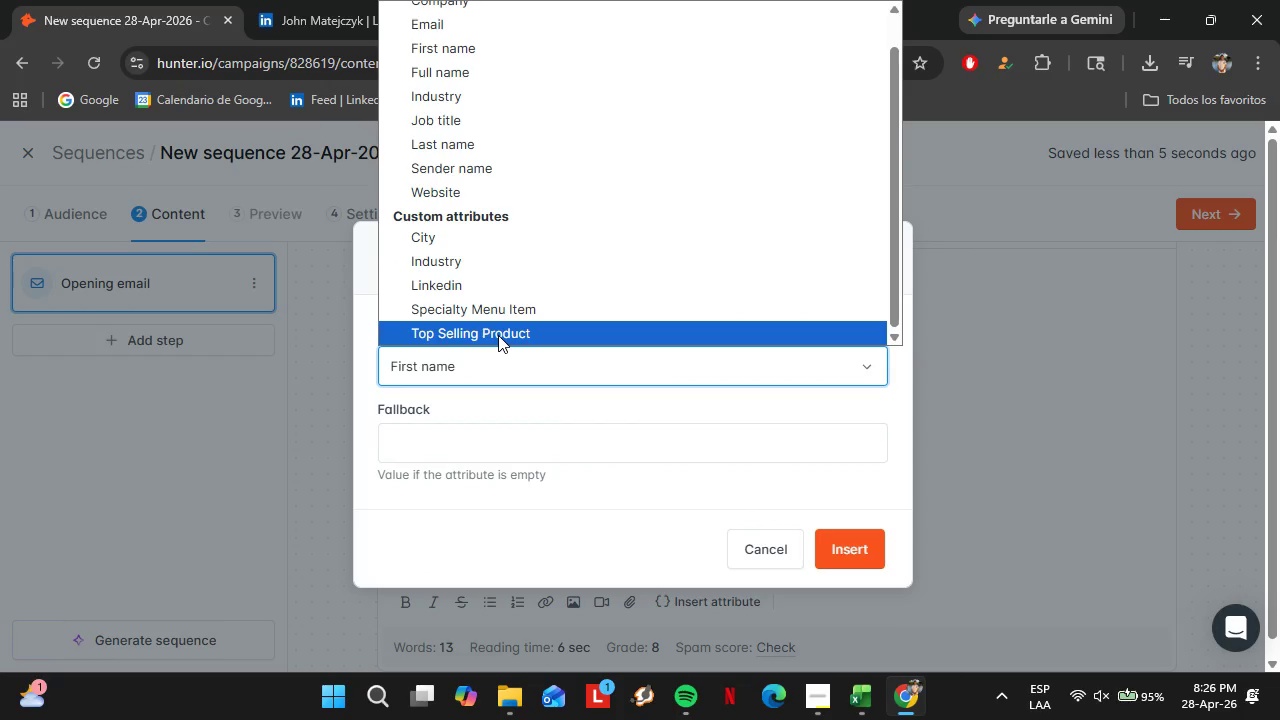 
left_click([827, 540])
 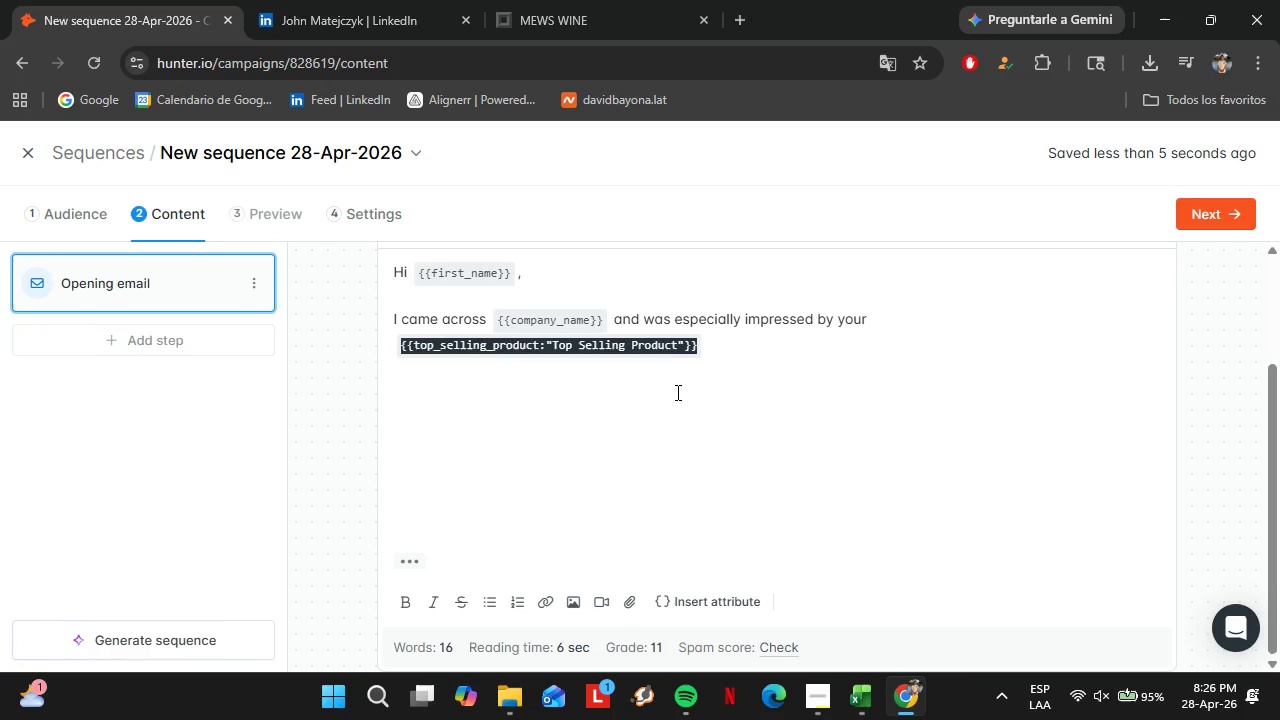 
left_click([654, 371])
 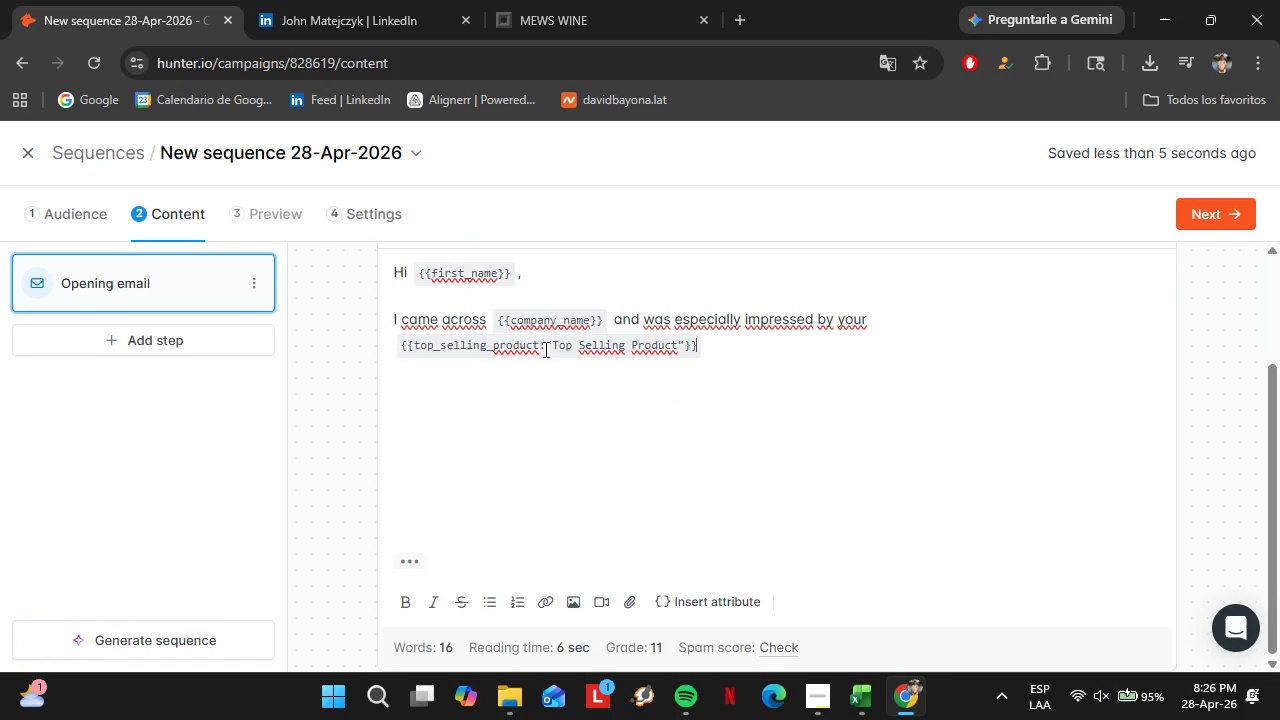 
left_click_drag(start_coordinate=[537, 346], to_coordinate=[685, 355])
 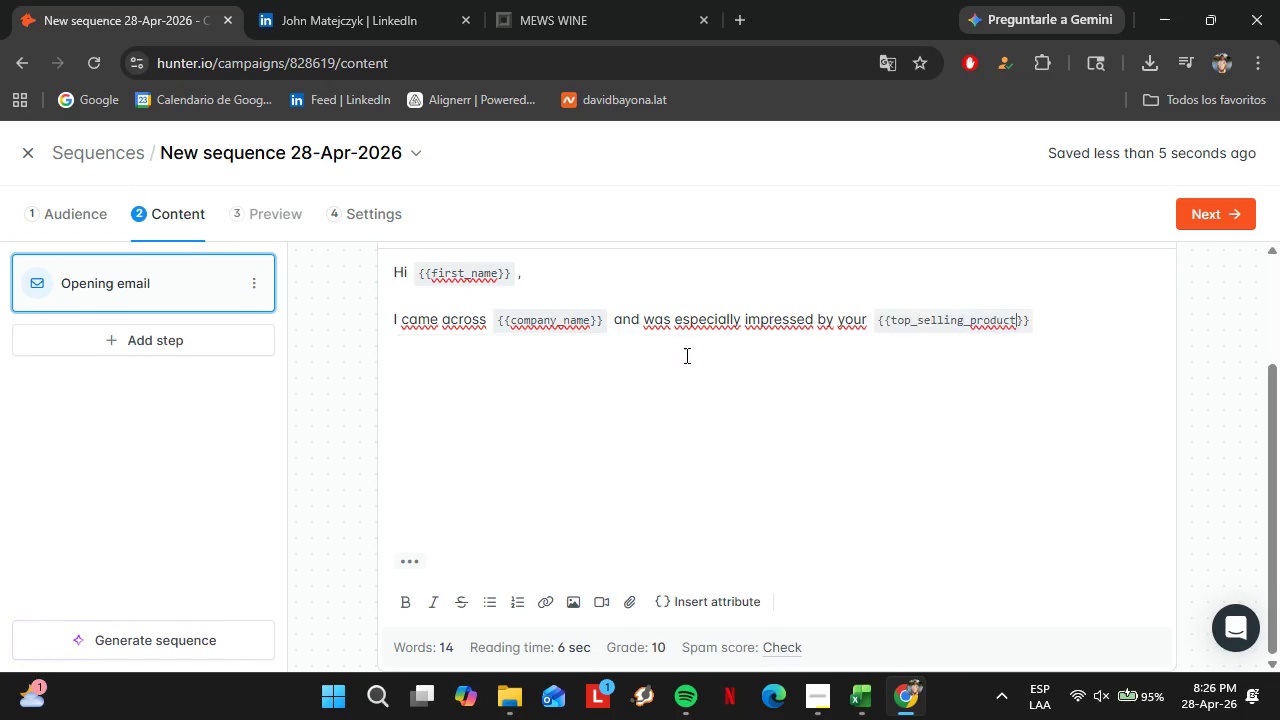 
key(Backspace)
 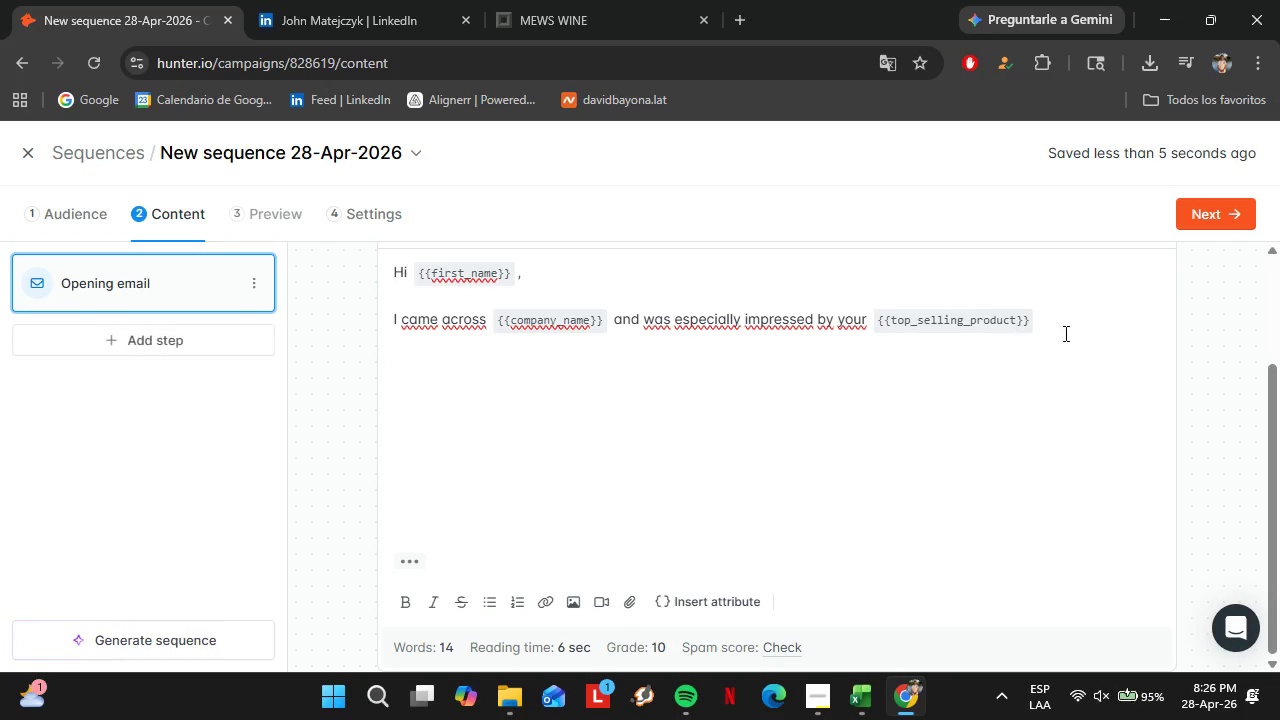 
left_click([1071, 332])
 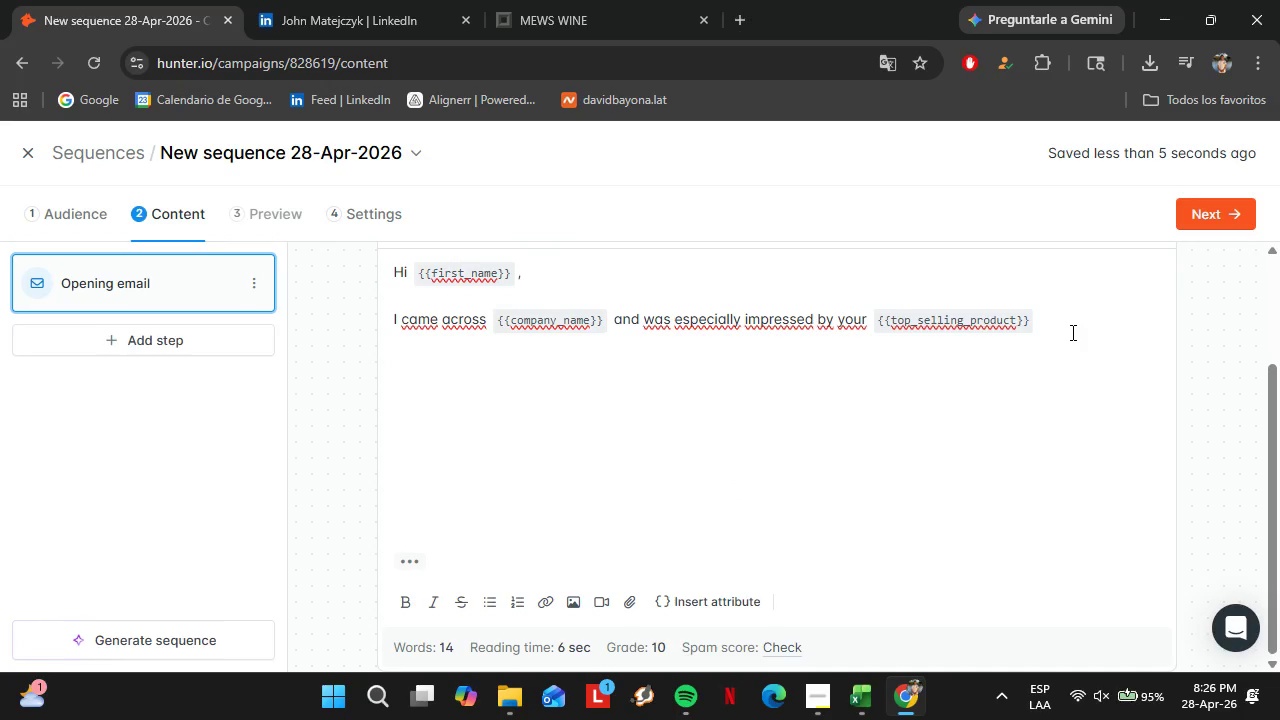 
key(Period)
 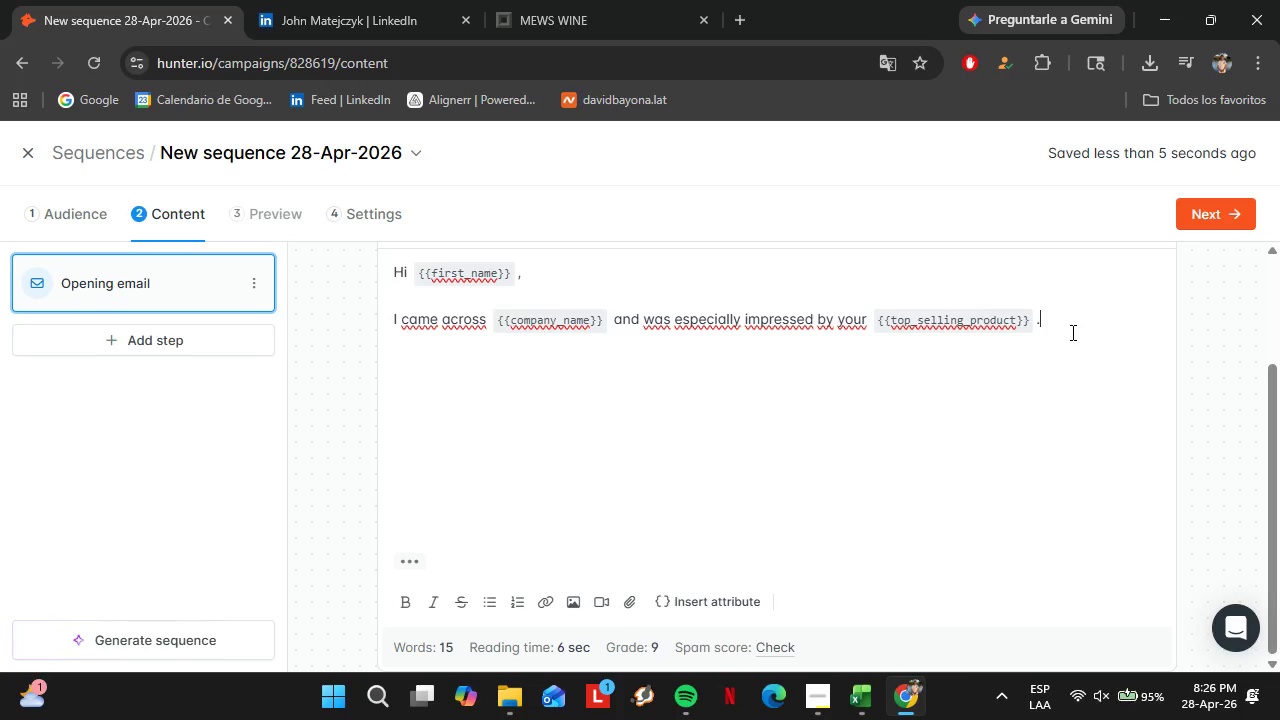 
key(Shift+Enter)
 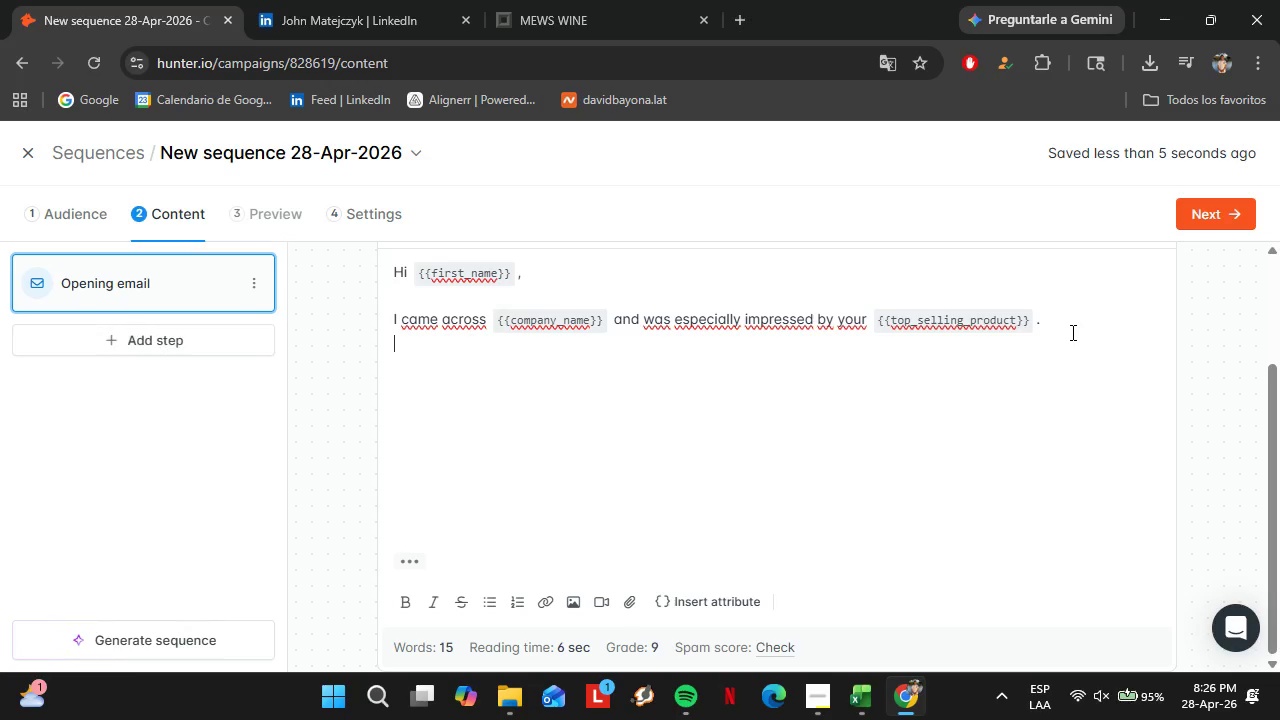 
key(Shift+Enter)
 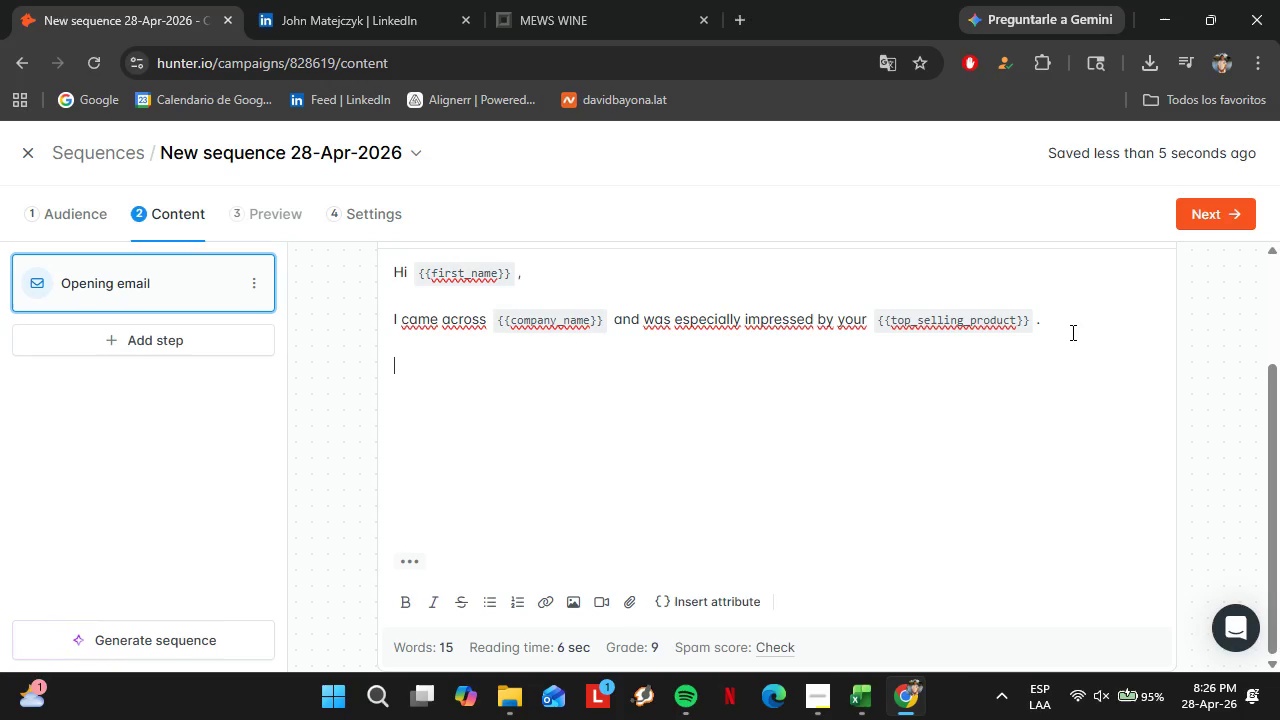 
type(I[m part og )
key(Backspace)
key(Backspace)
type(f a small team launching a new podcast called Te p)
key(Backspace)
key(Backspace)
key(Backspace)
key(Backspace)
 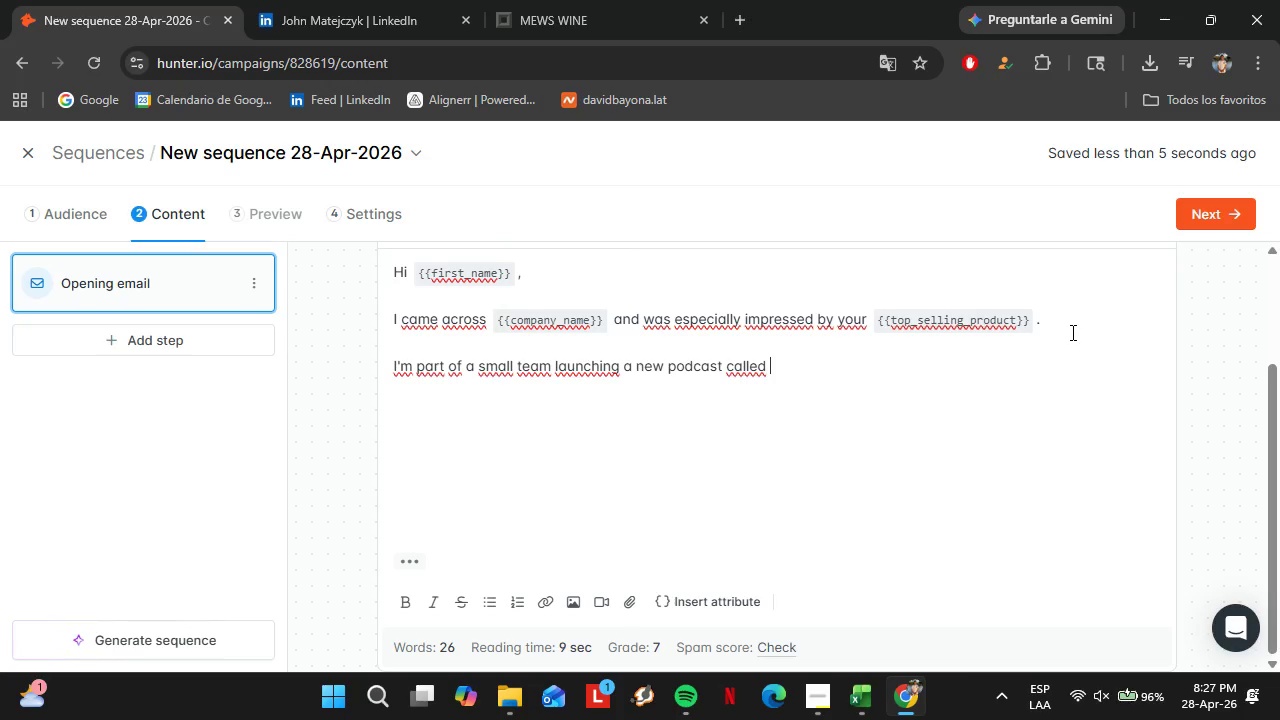 
left_click([429, 603])
 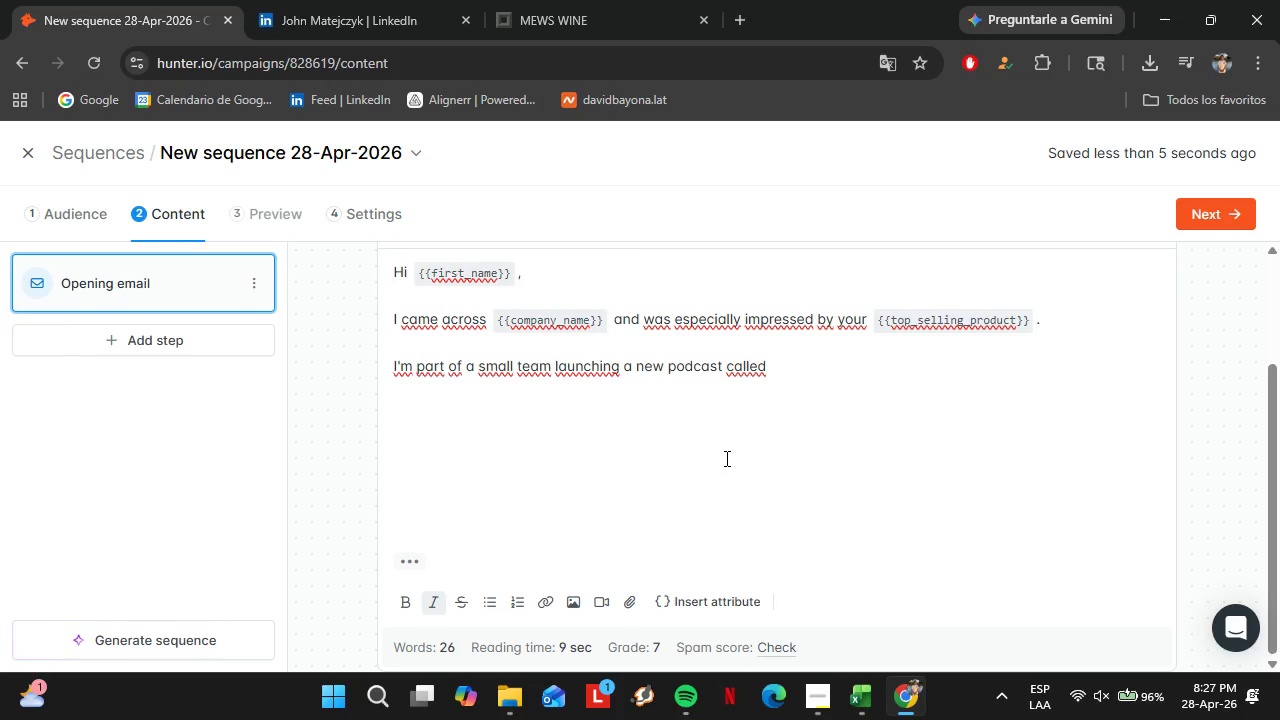 
key(Shift+T)
 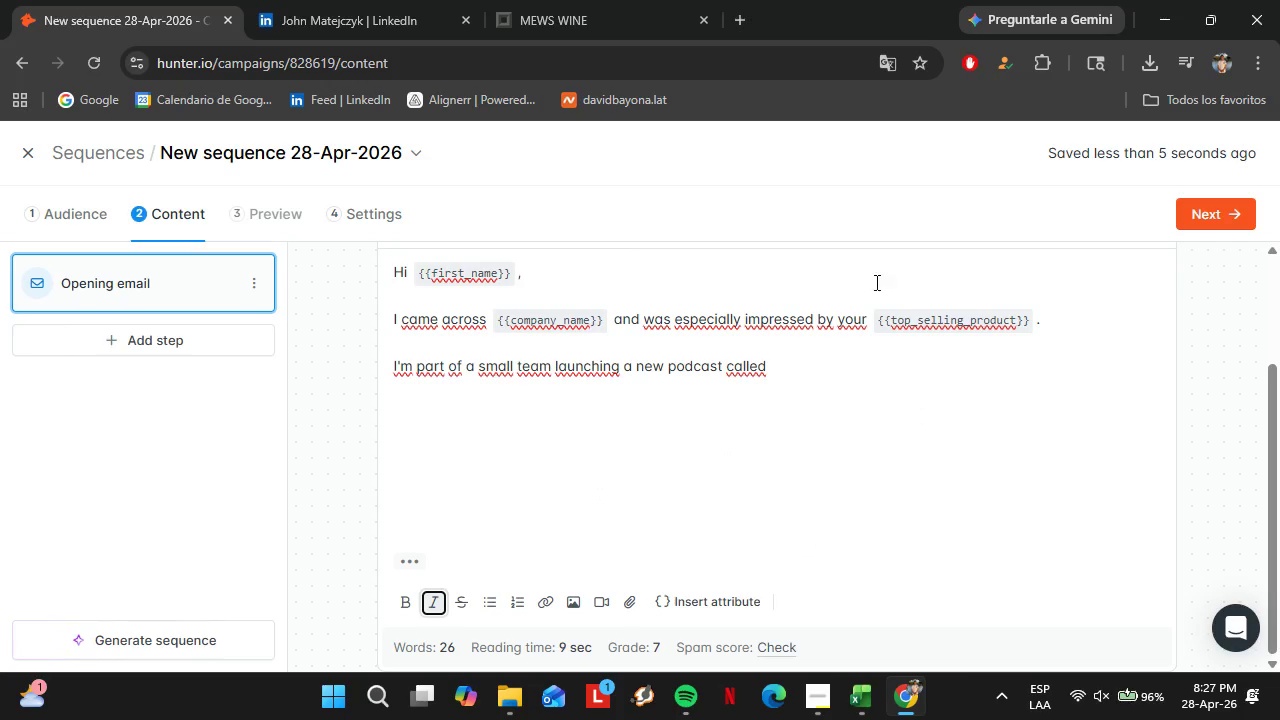 
left_click([841, 336])
 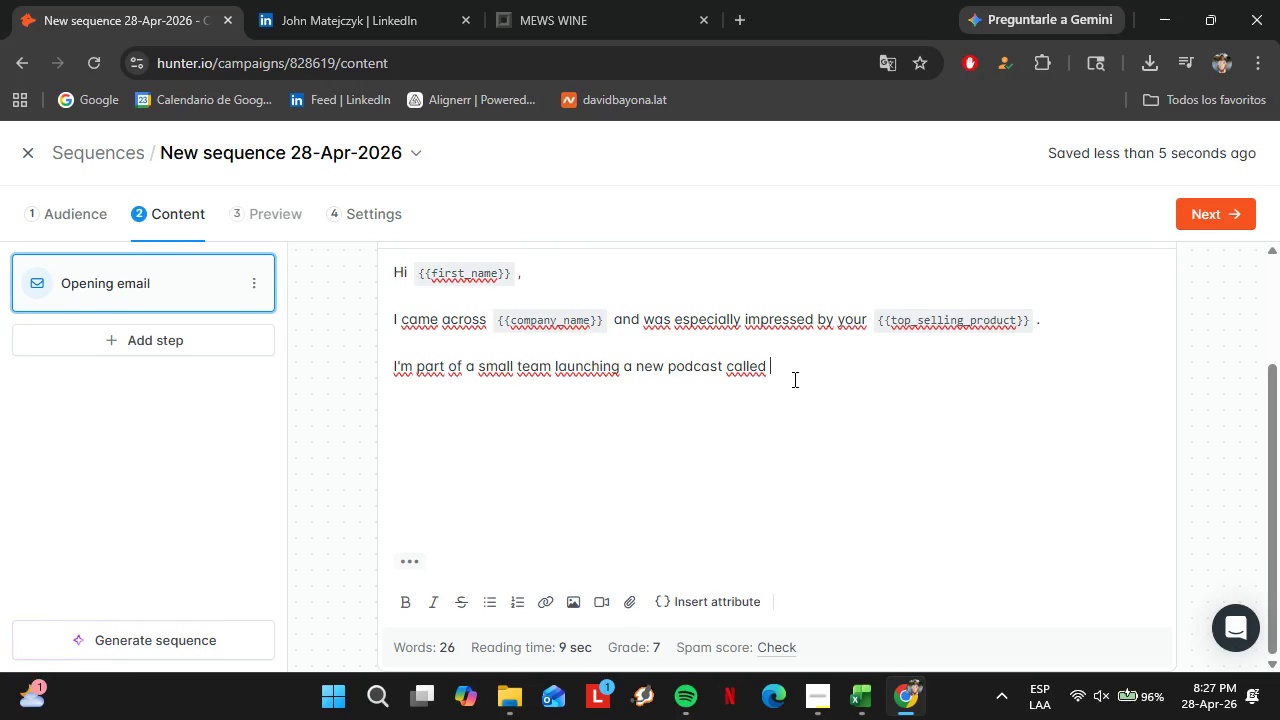 
type(T)
key(Backspace)
type(The Powe)
key(Backspace)
key(Backspace)
type(ur Over)
 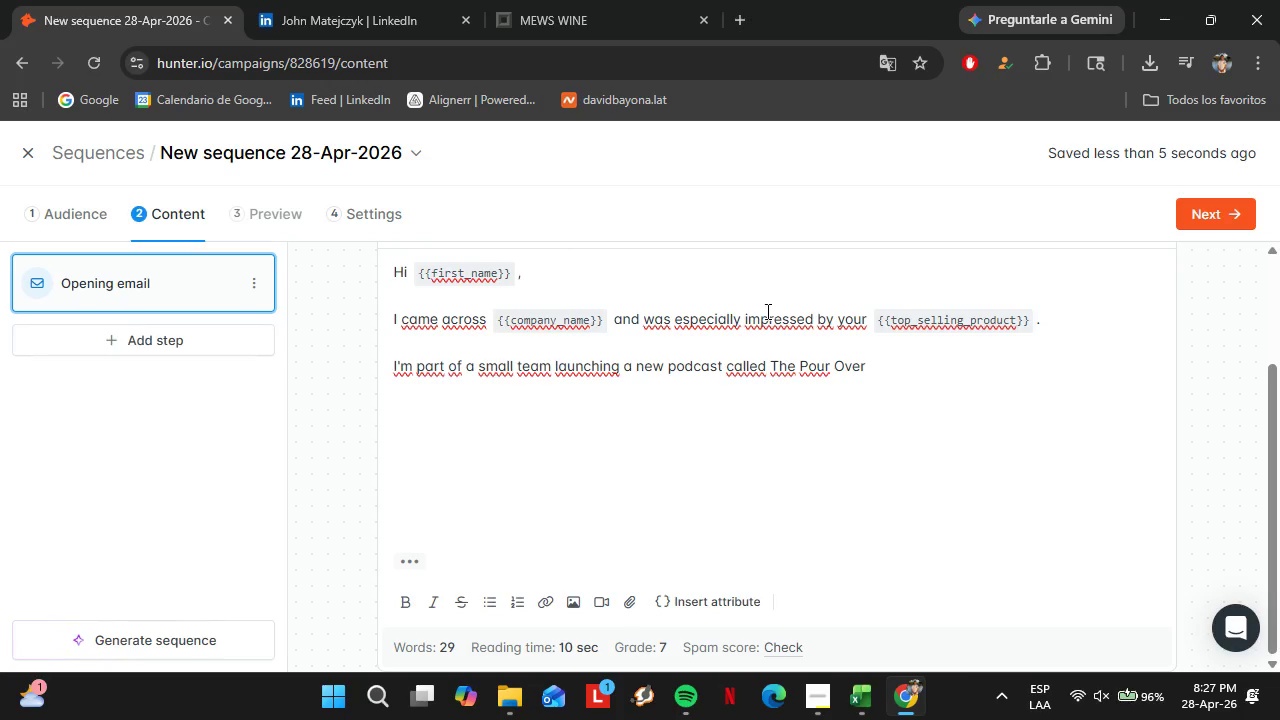 
left_click_drag(start_coordinate=[888, 360], to_coordinate=[769, 361])
 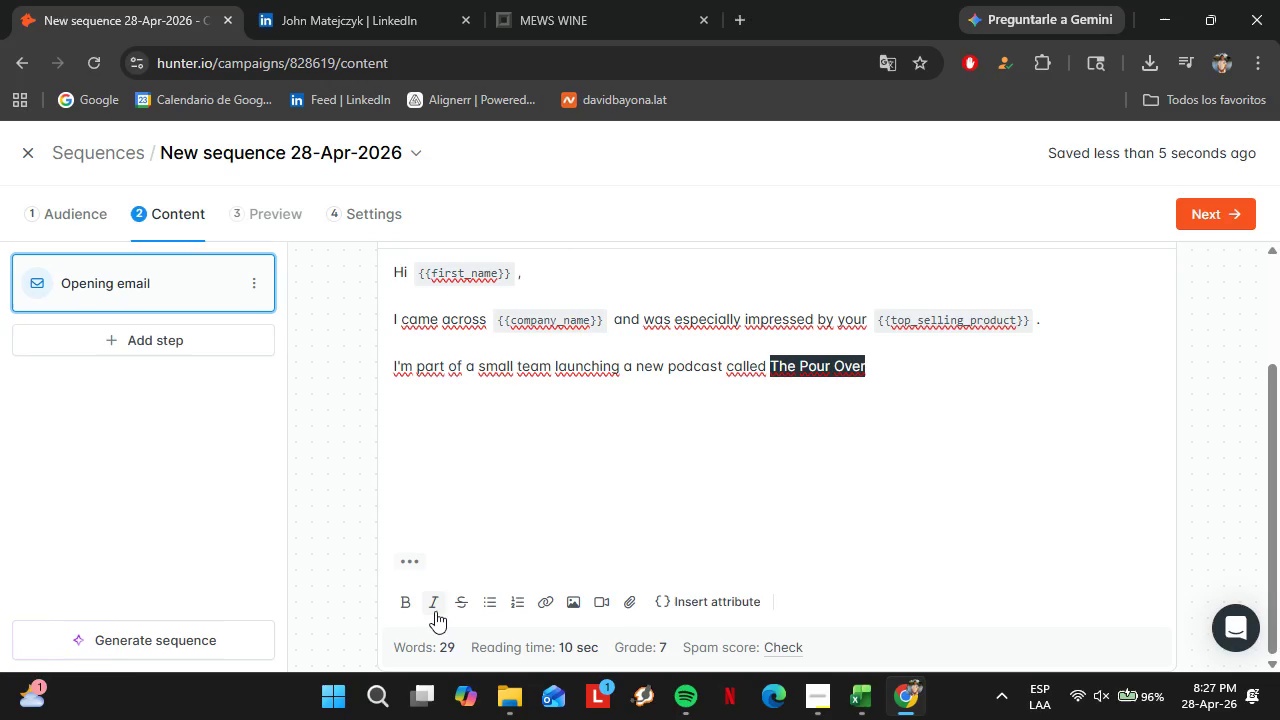 
left_click([436, 607])
 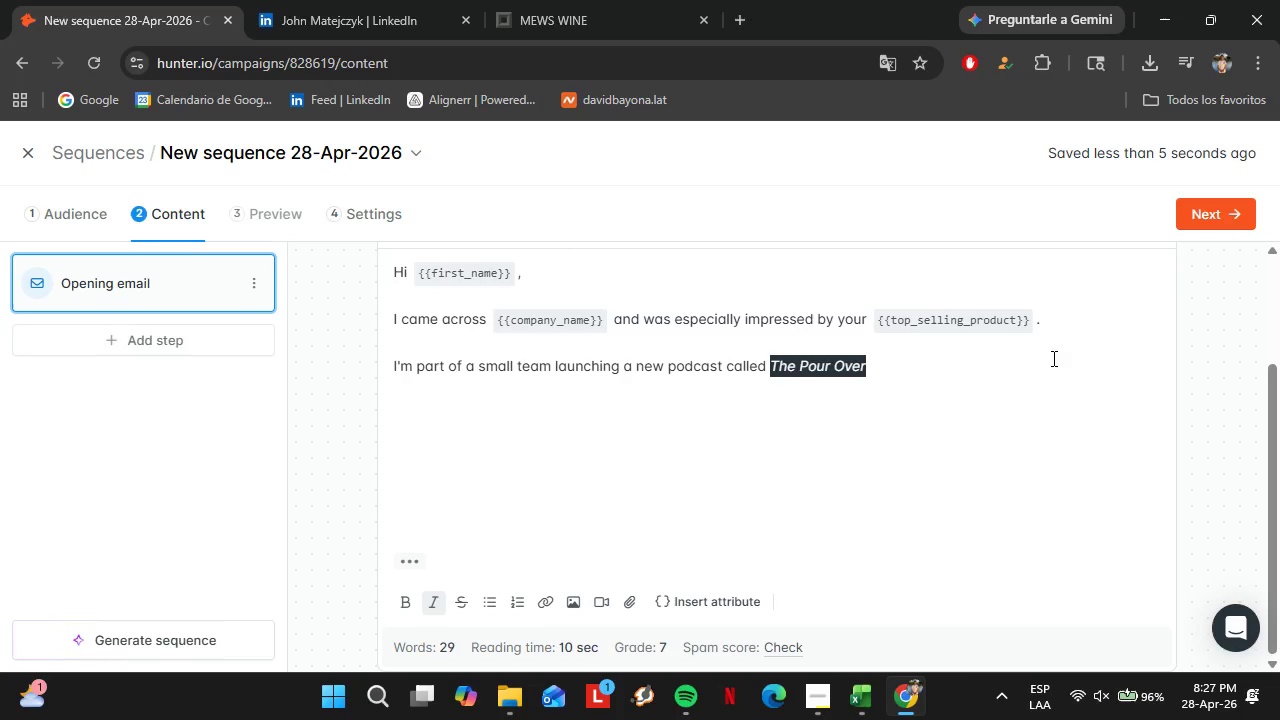 
left_click([1052, 357])
 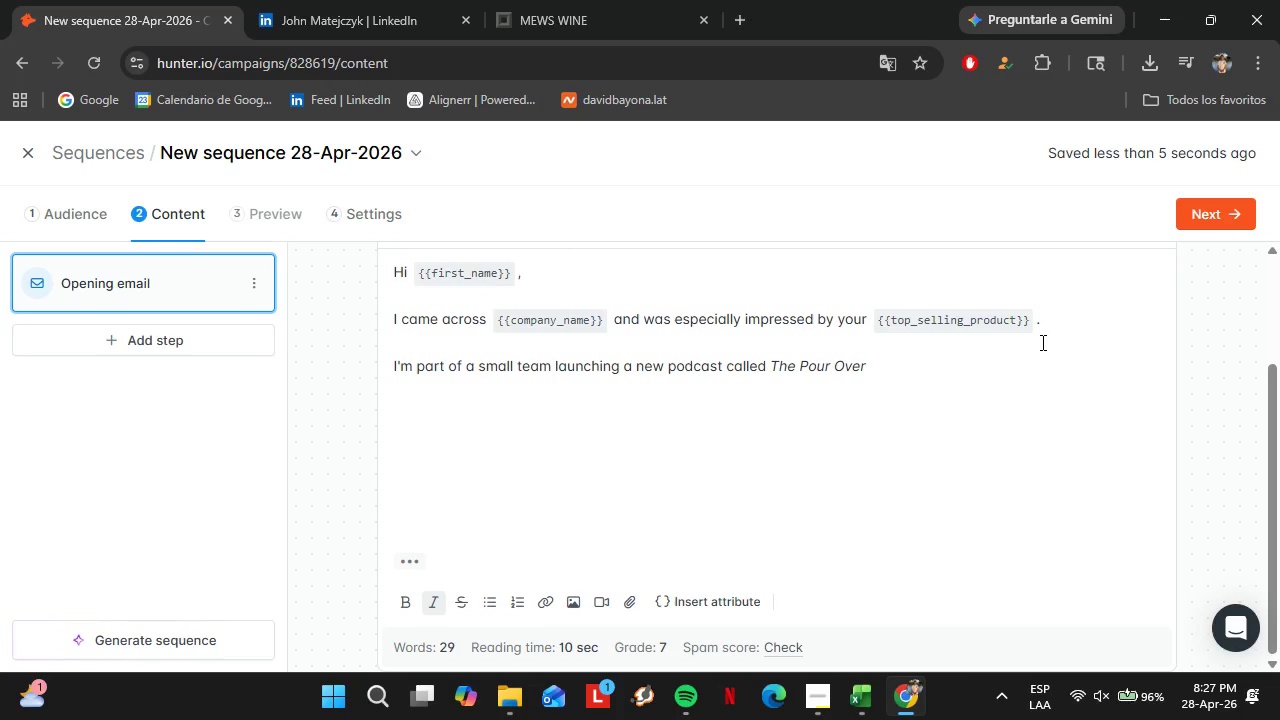 
type( )
key(Backspace)
type(, We)
key(Backspace)
key(Backspace)
 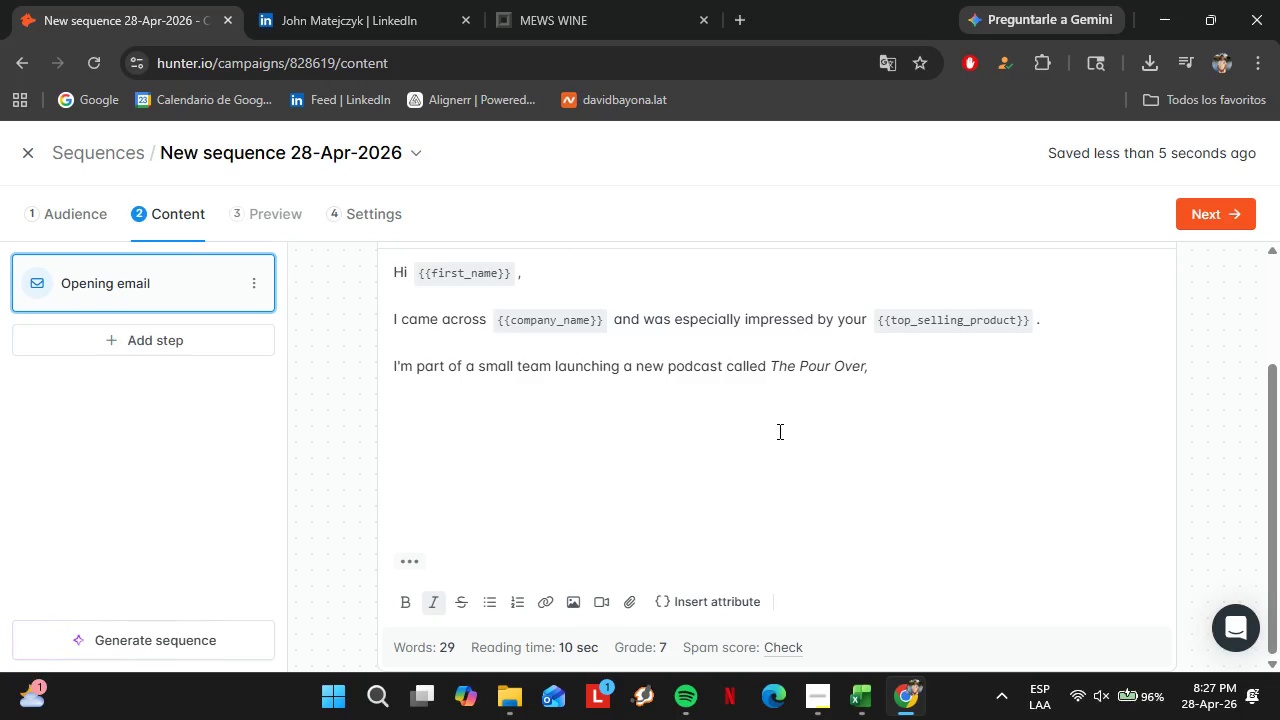 
left_click([430, 600])
 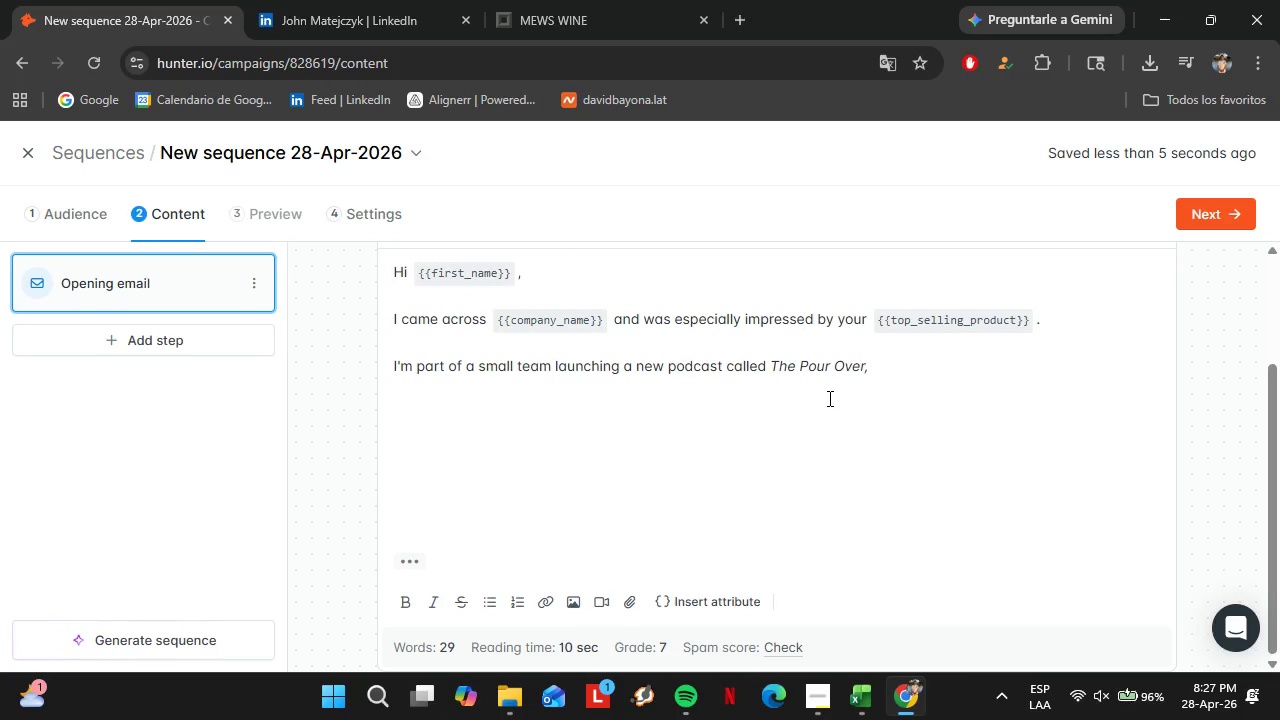 
key(Shift+W)
 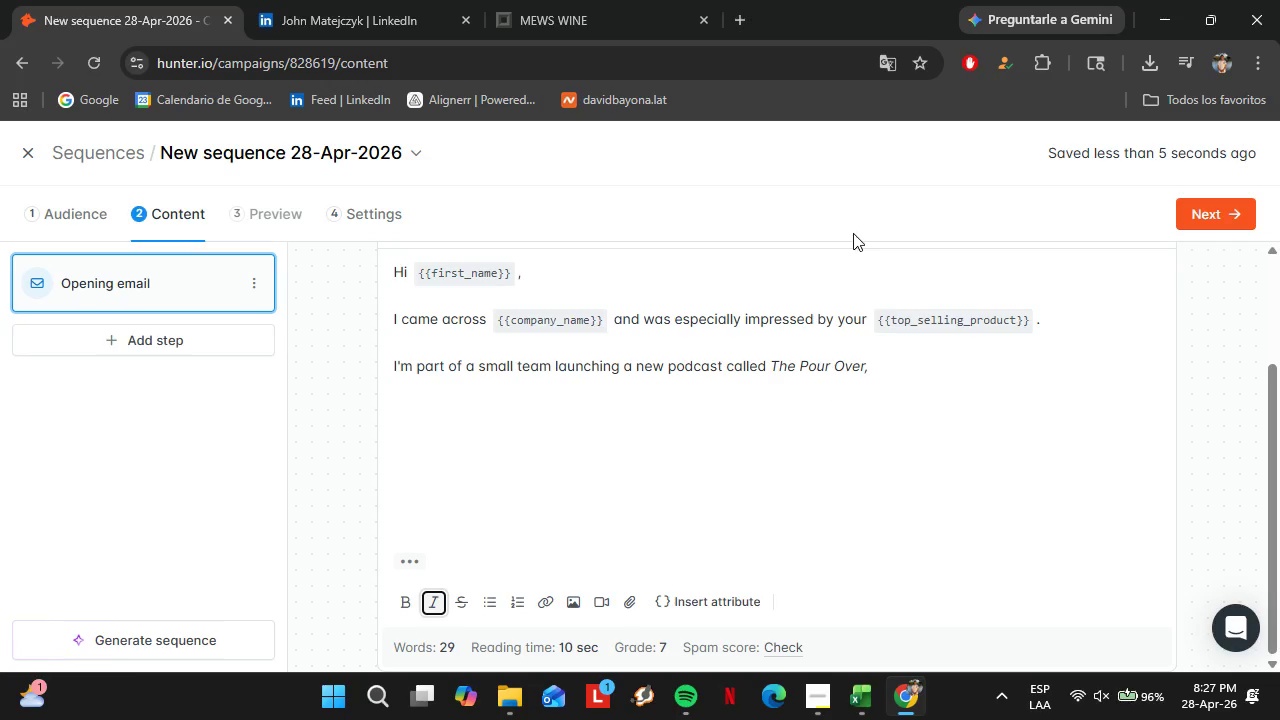 
left_click([897, 359])
 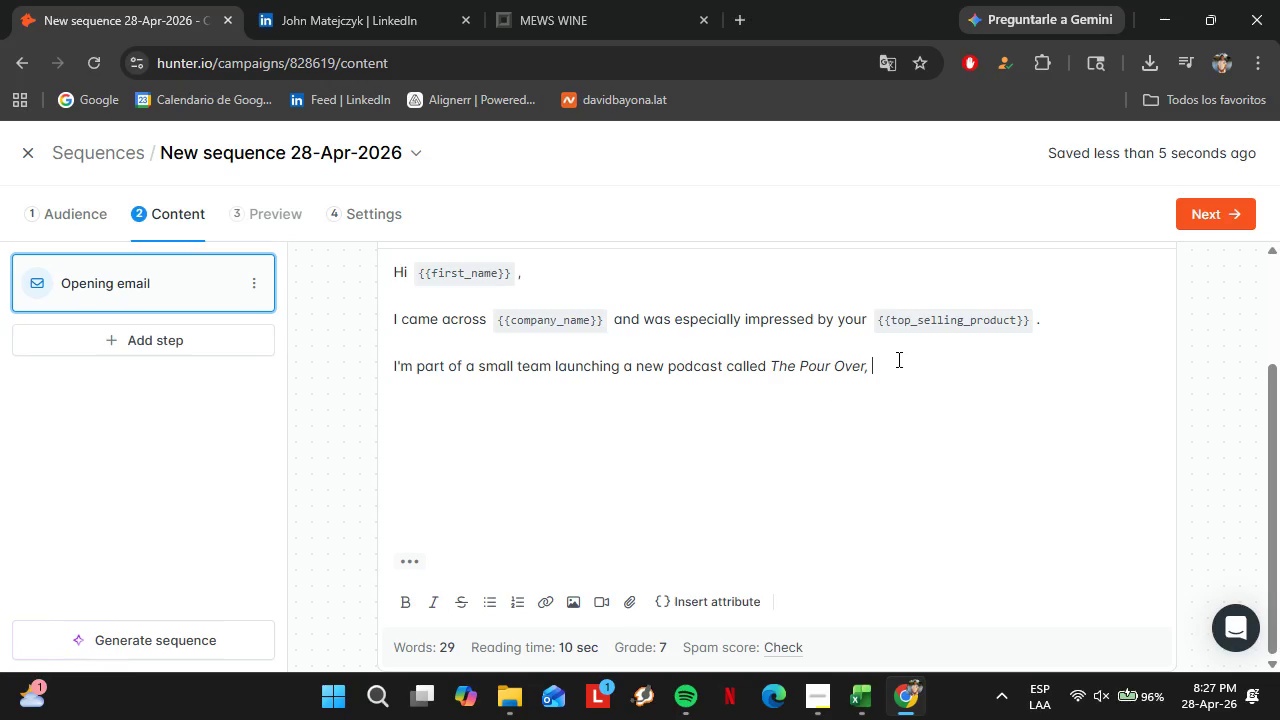 
key(Shift+W)
 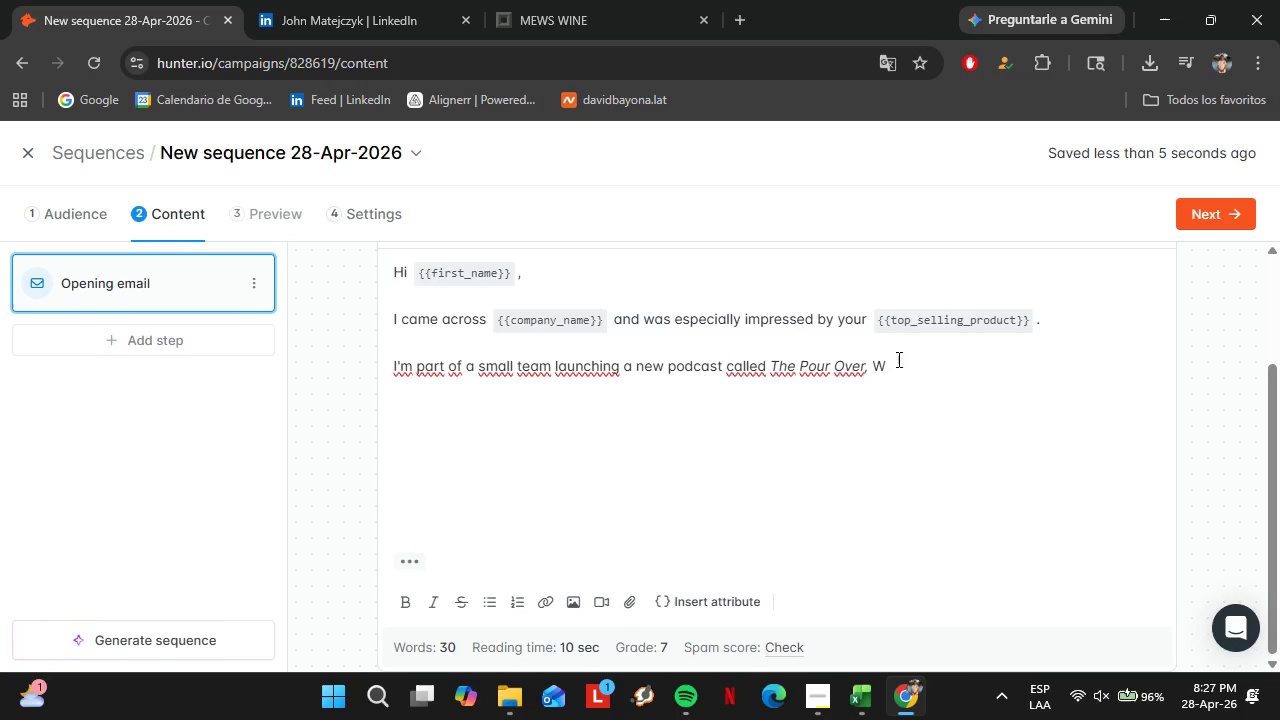 
type(here we feature founders and owners in the r)
key(Backspace)
type(craft beverage space.)
 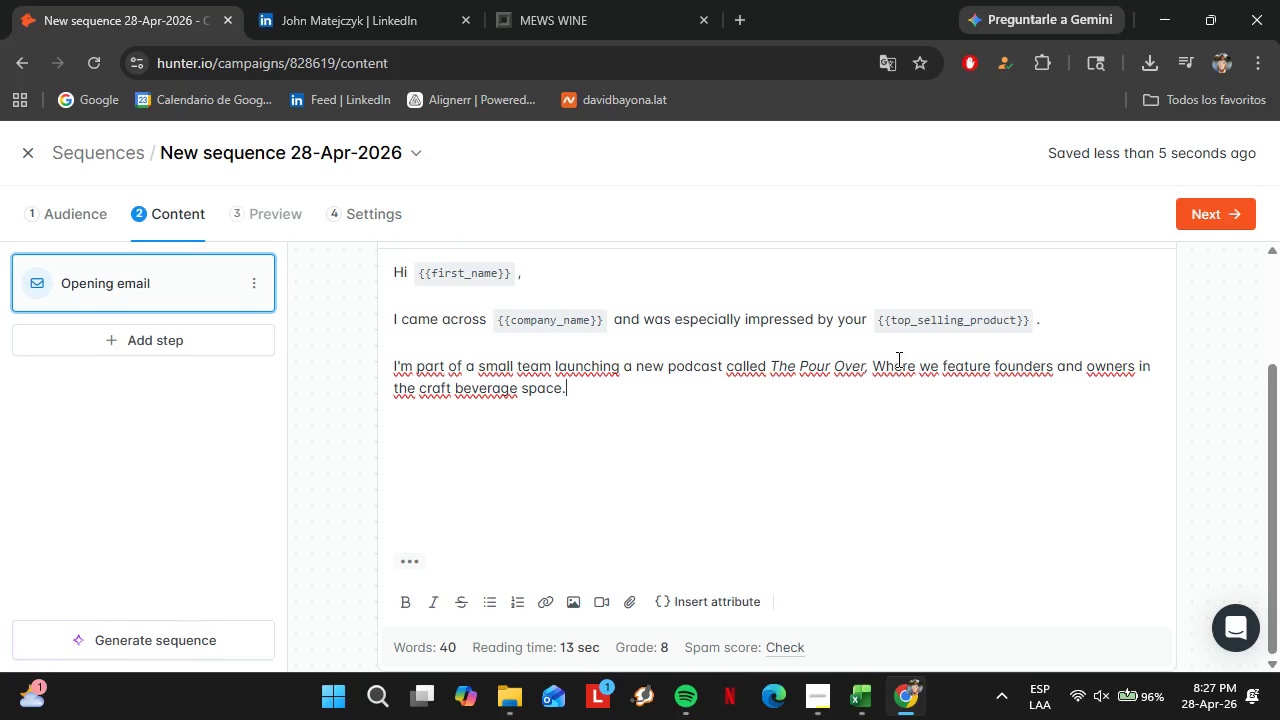 
key(Shift+Enter)
 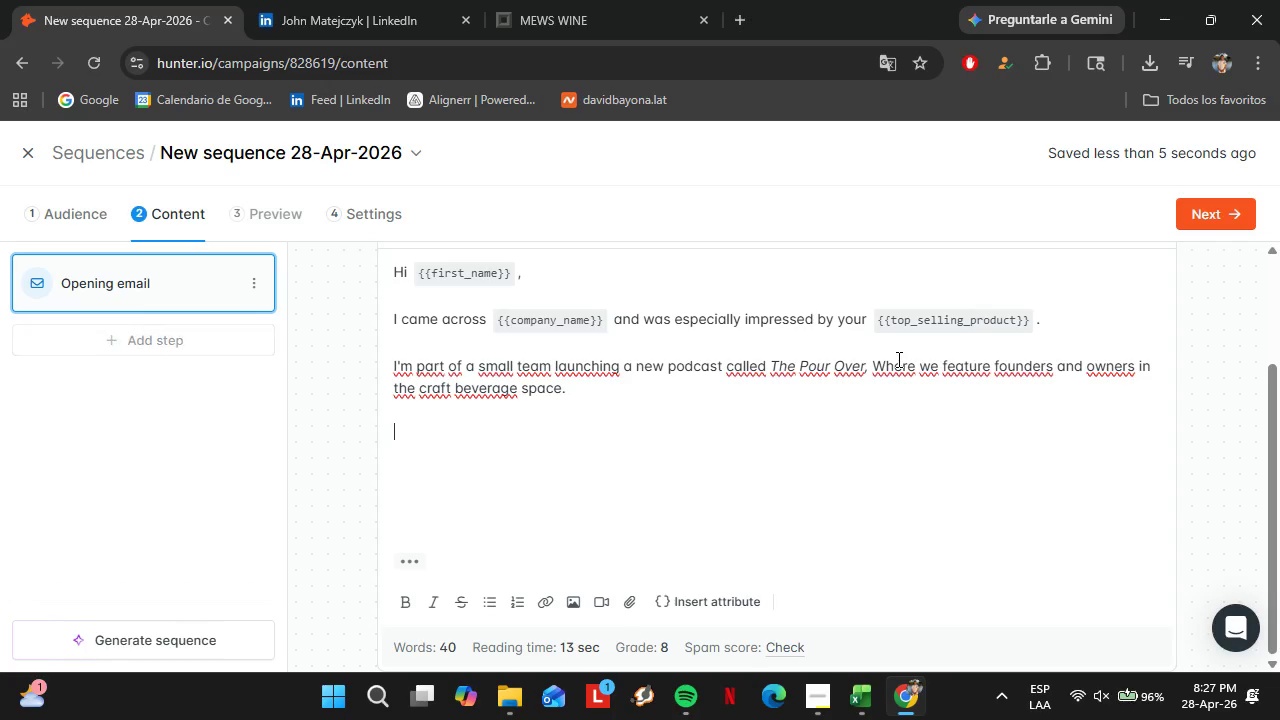 
key(Shift+Enter)
 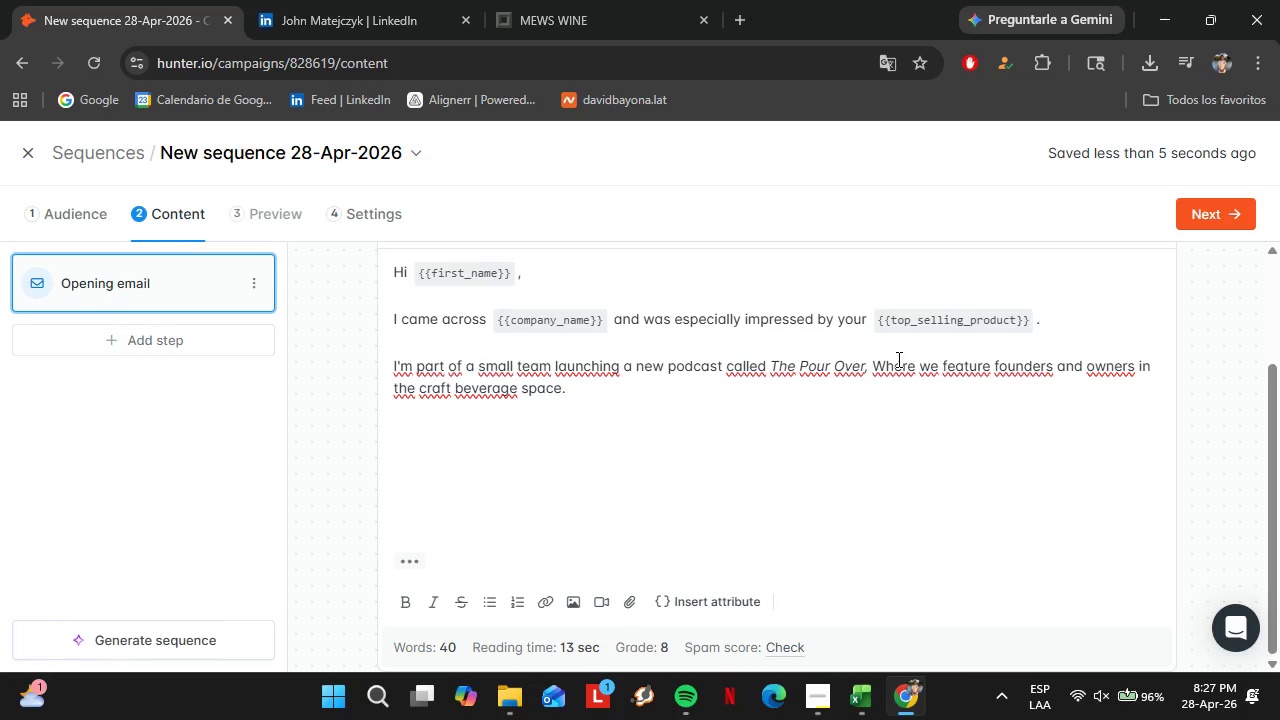 
type(We[re inviting a handful of beran)
key(Backspace)
key(Backspace)
key(Backspace)
key(Backspace)
type(rands to share their storym )
key(Backspace)
key(Backspace)
type(, and )
 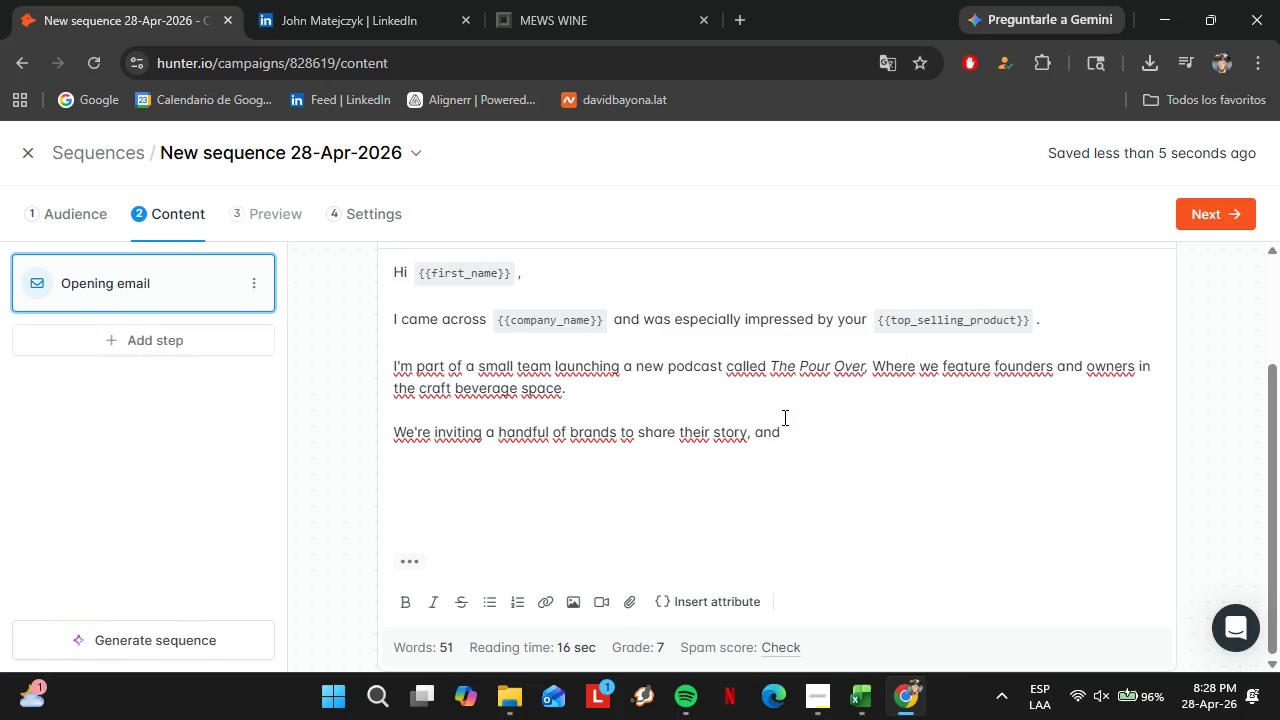 
left_click_drag(start_coordinate=[612, 316], to_coordinate=[490, 321])
 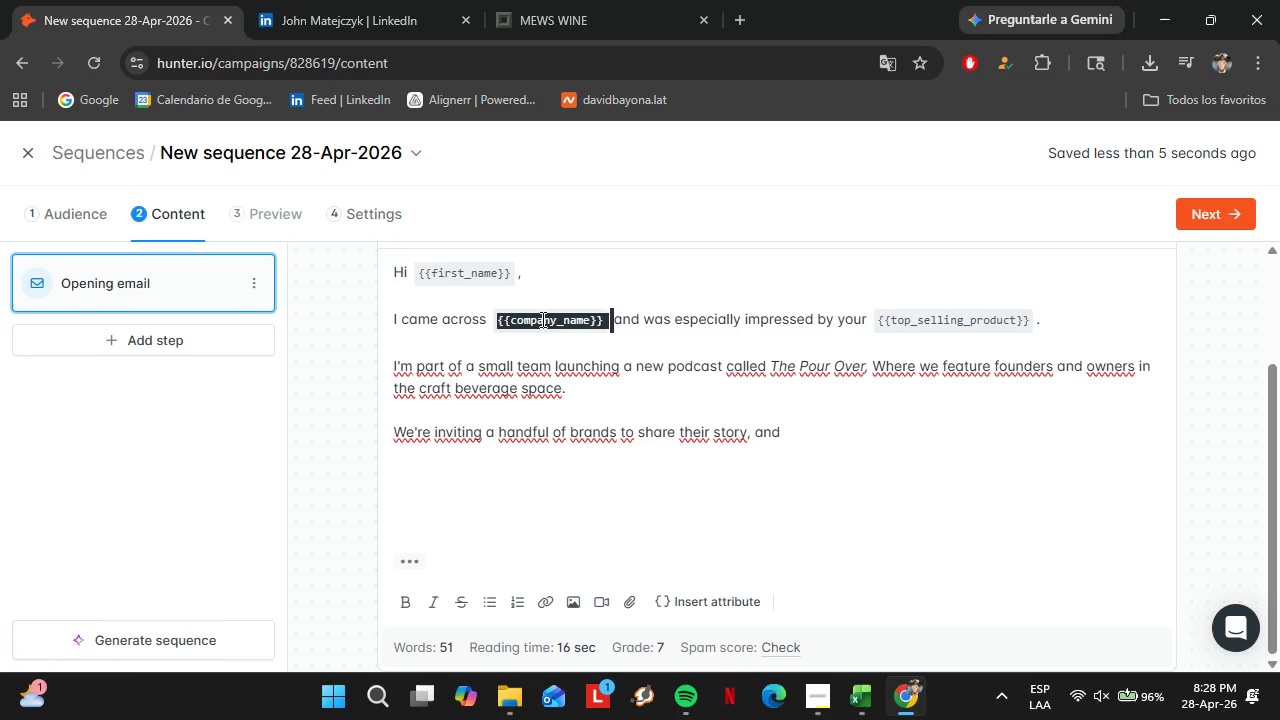 
scroll: coordinate [775, 423], scroll_direction: down, amount: 3.0
 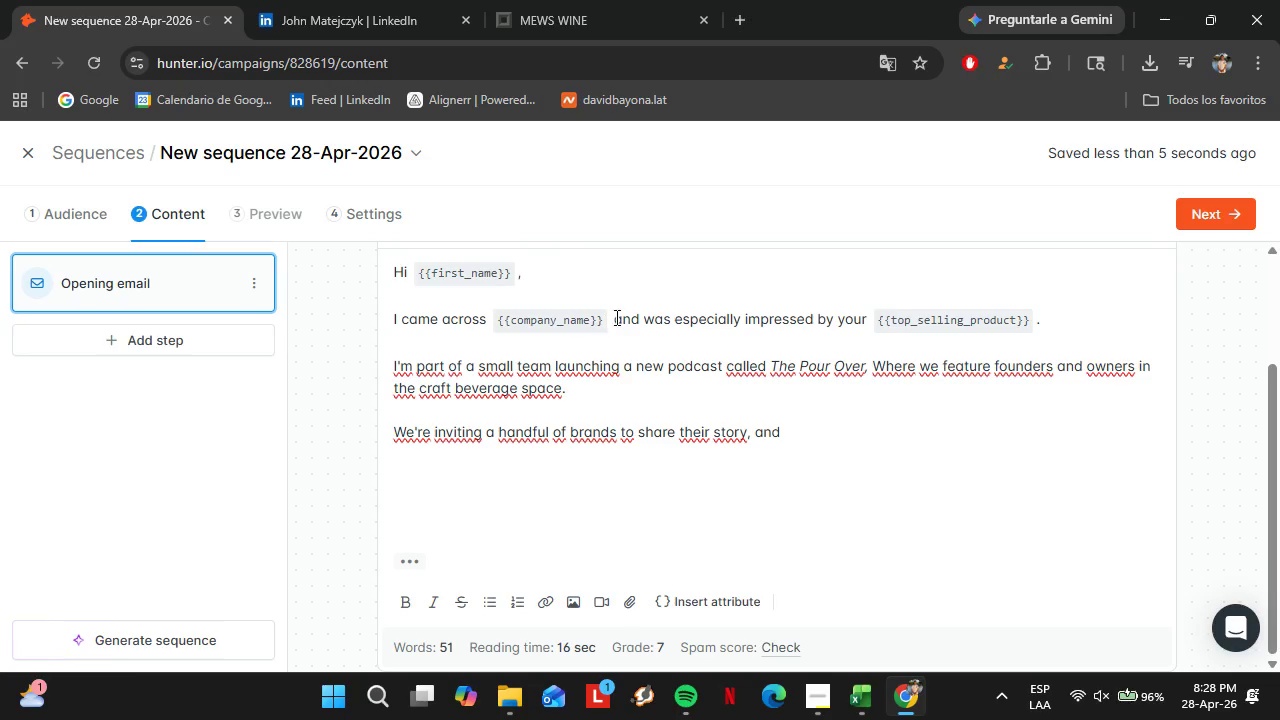 
key(Control+C)
 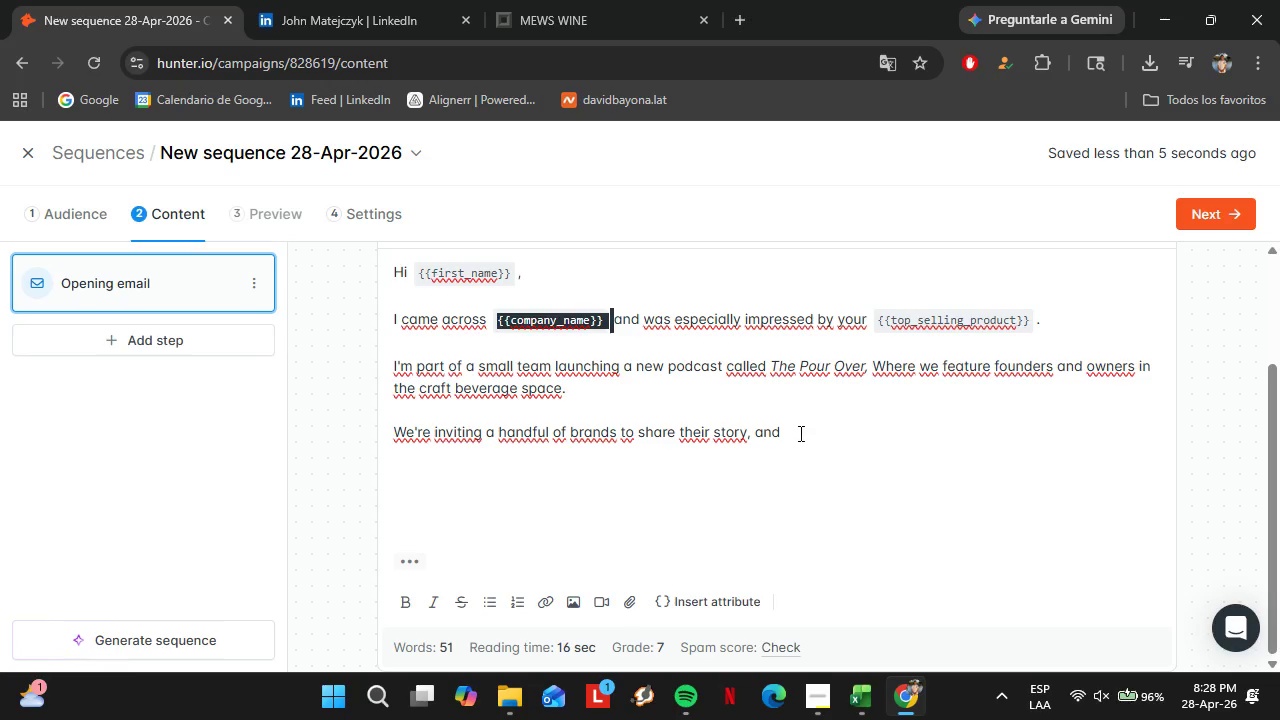 
left_click([799, 433])
 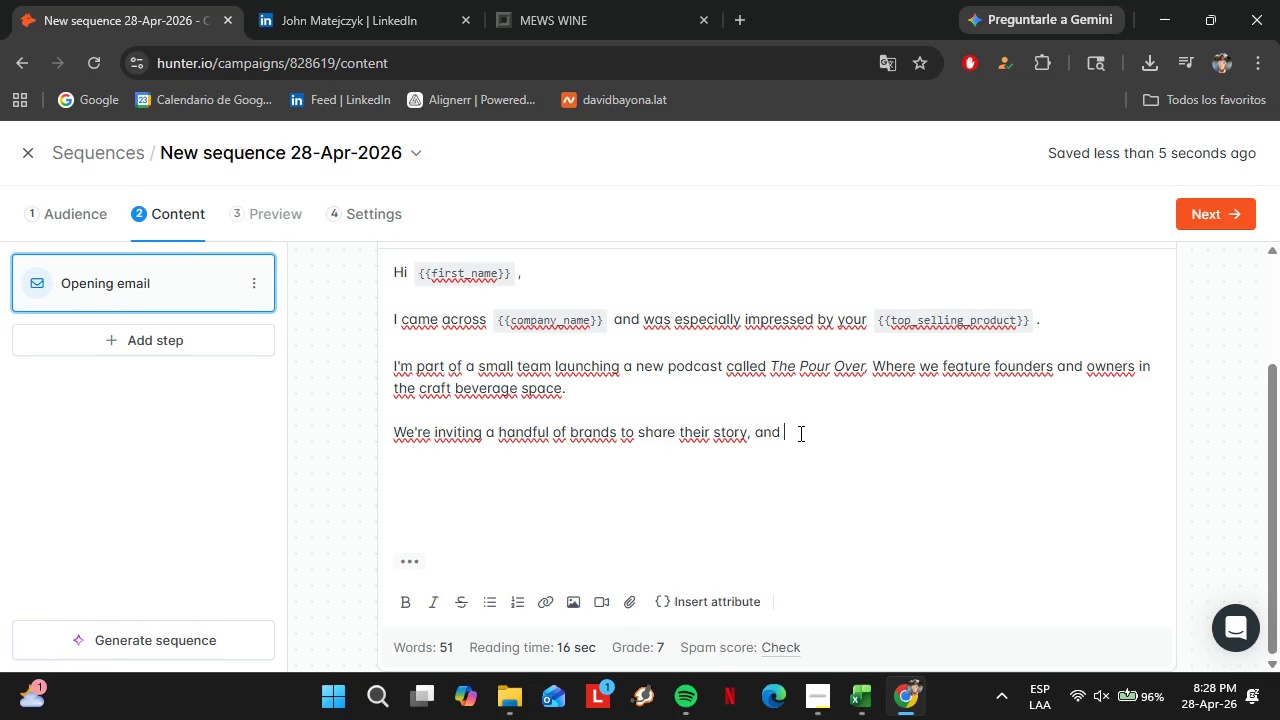 
key(Control+V)
 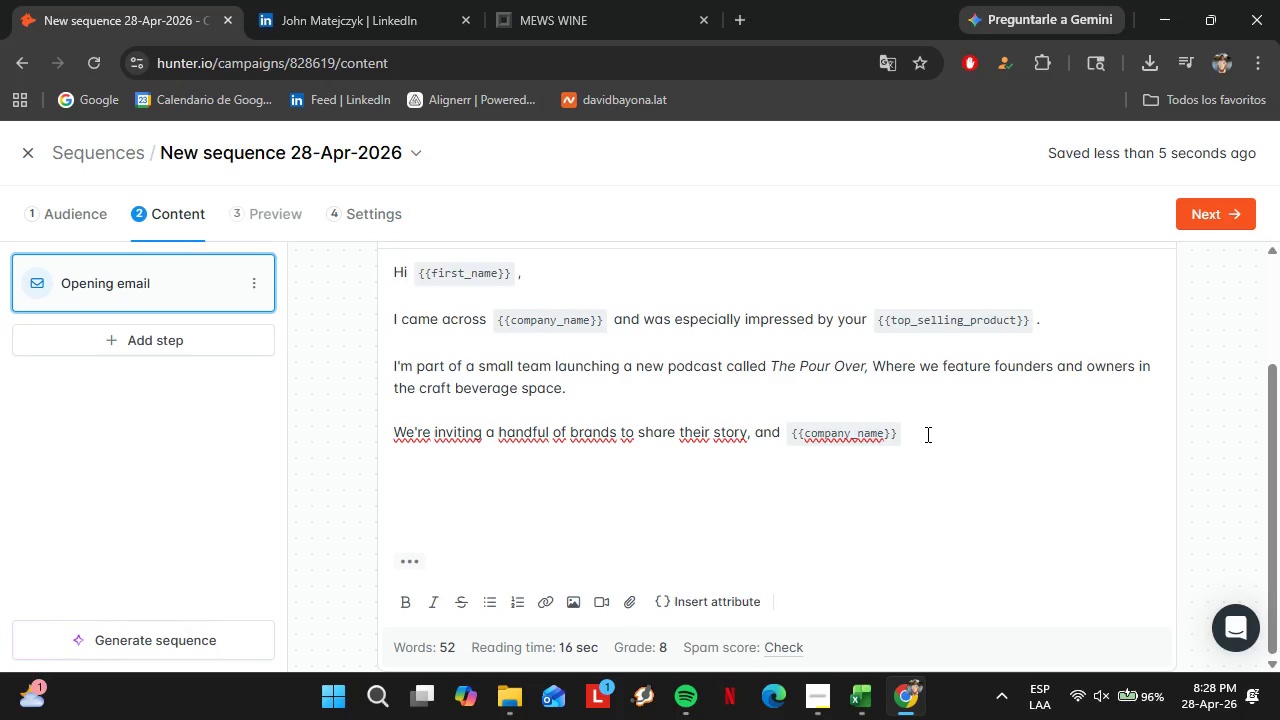 
key(ArrowLeft)
 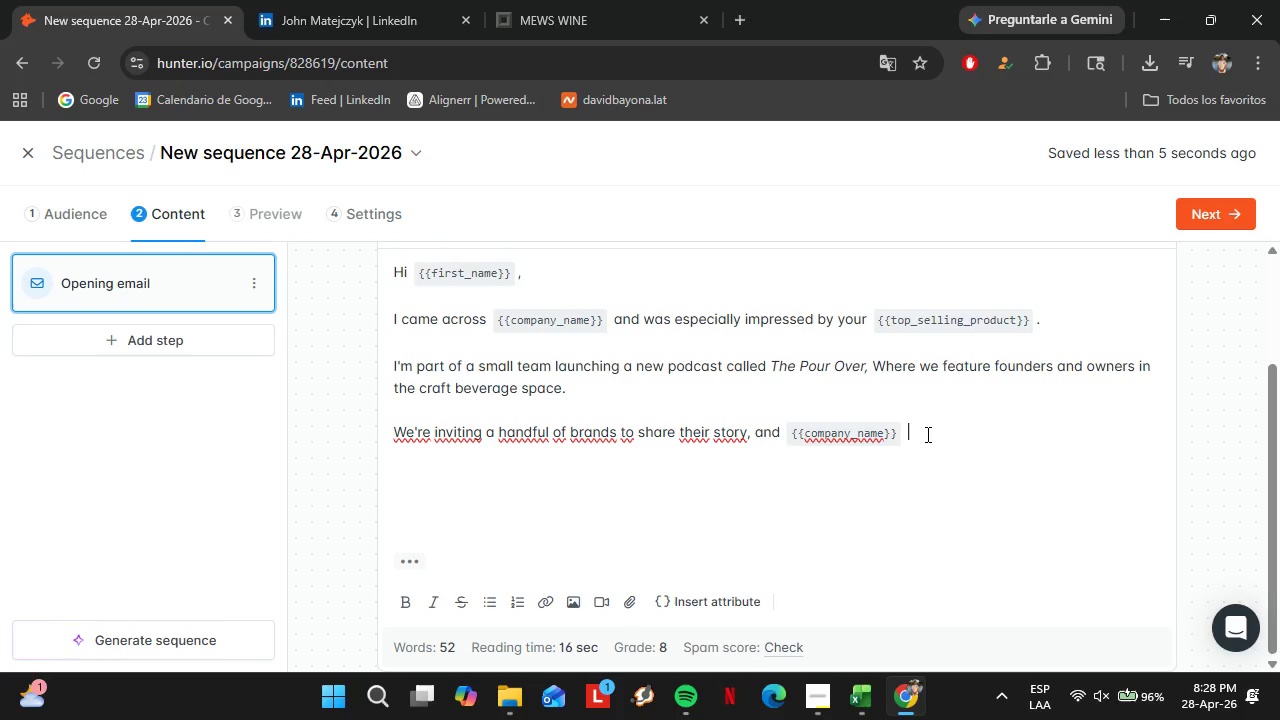 
key(ArrowRight)
 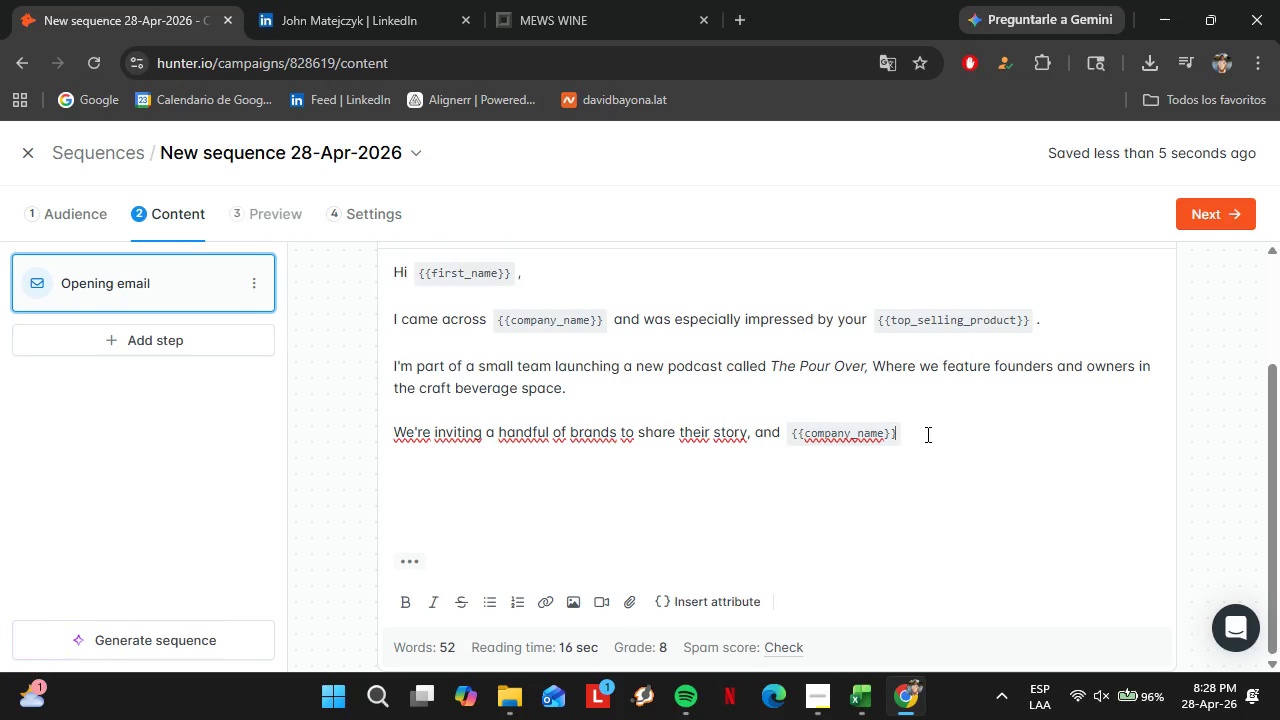 
key(Backspace)
type( felt like a gre)
key(Tab)
type(at)
 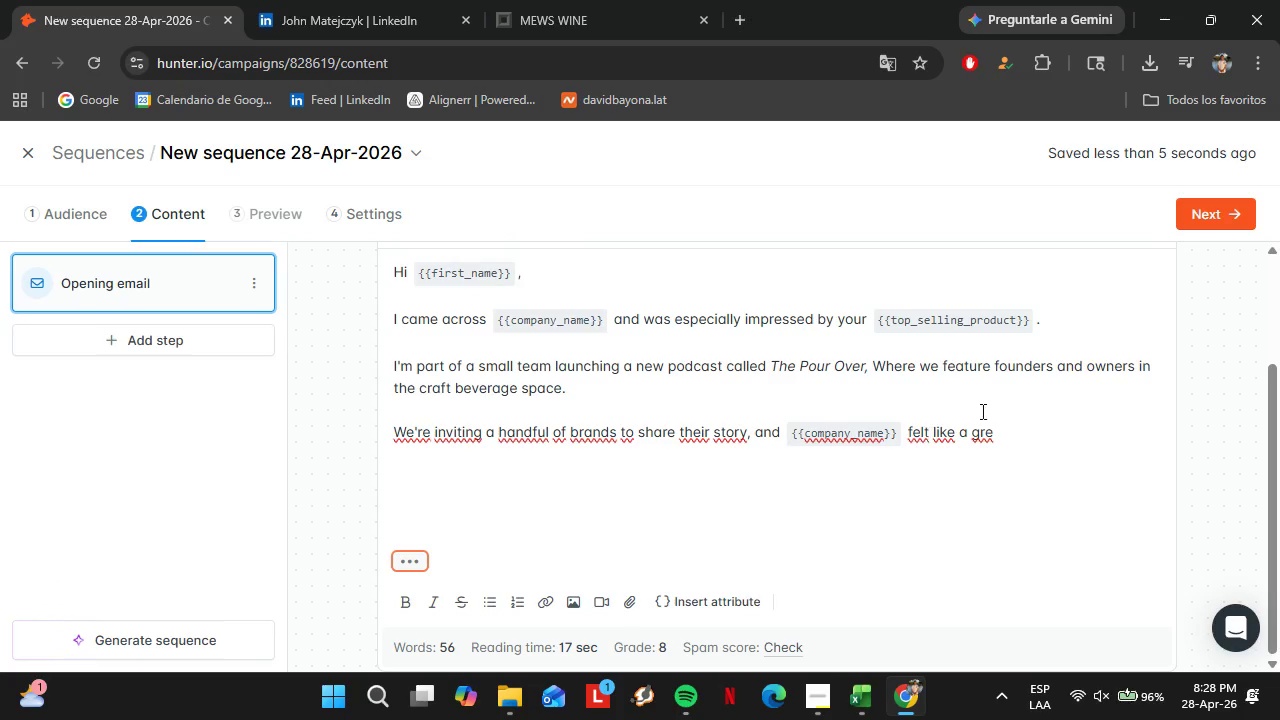 
left_click([1040, 408])
 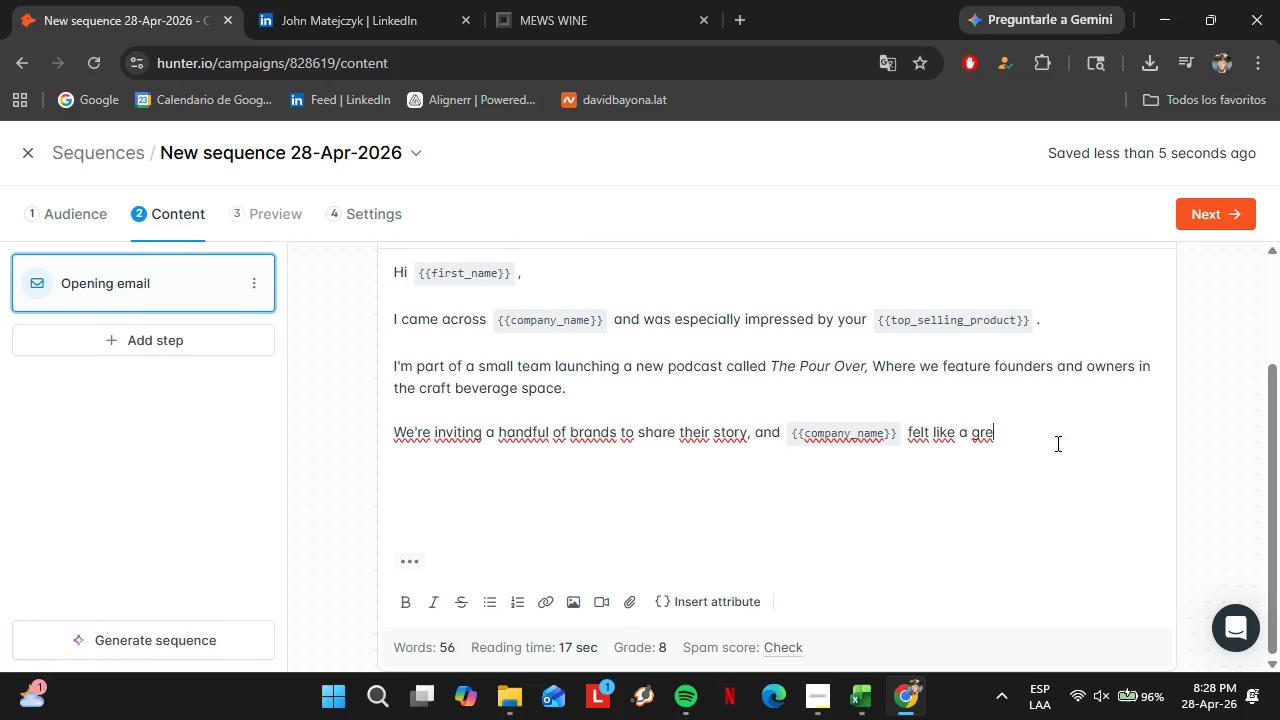 
type(at)
 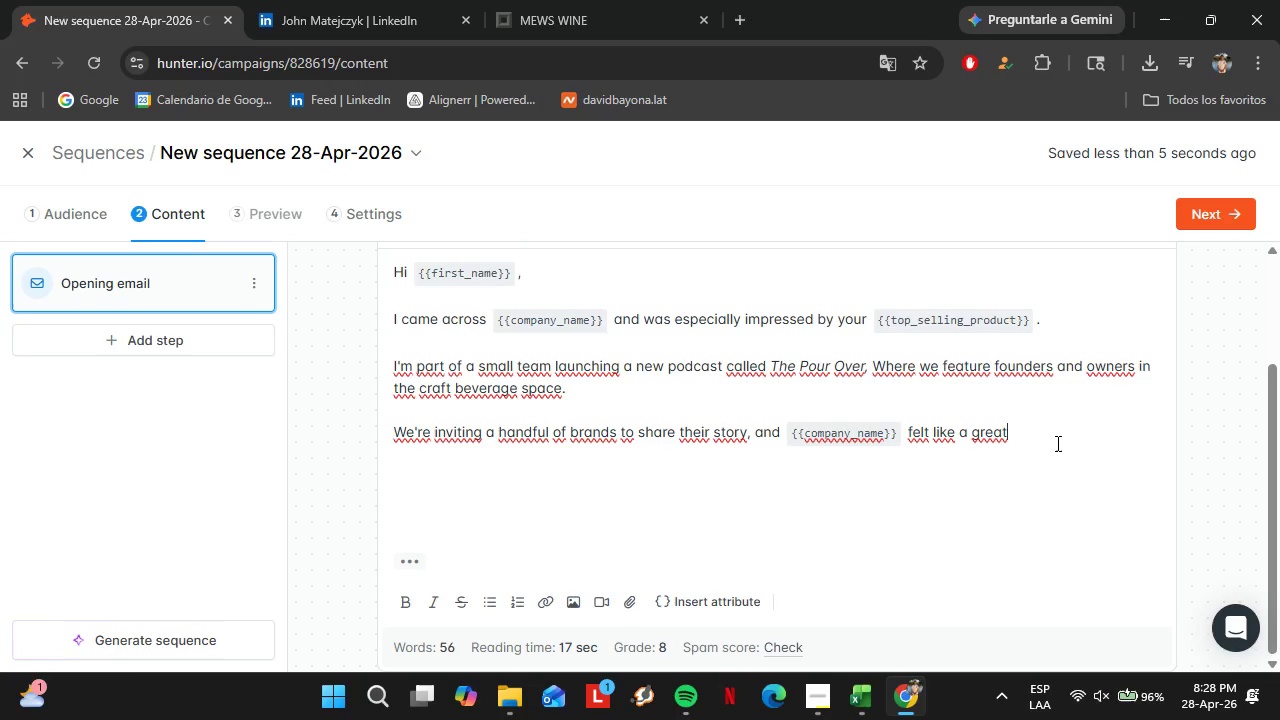 
type( fit.)
 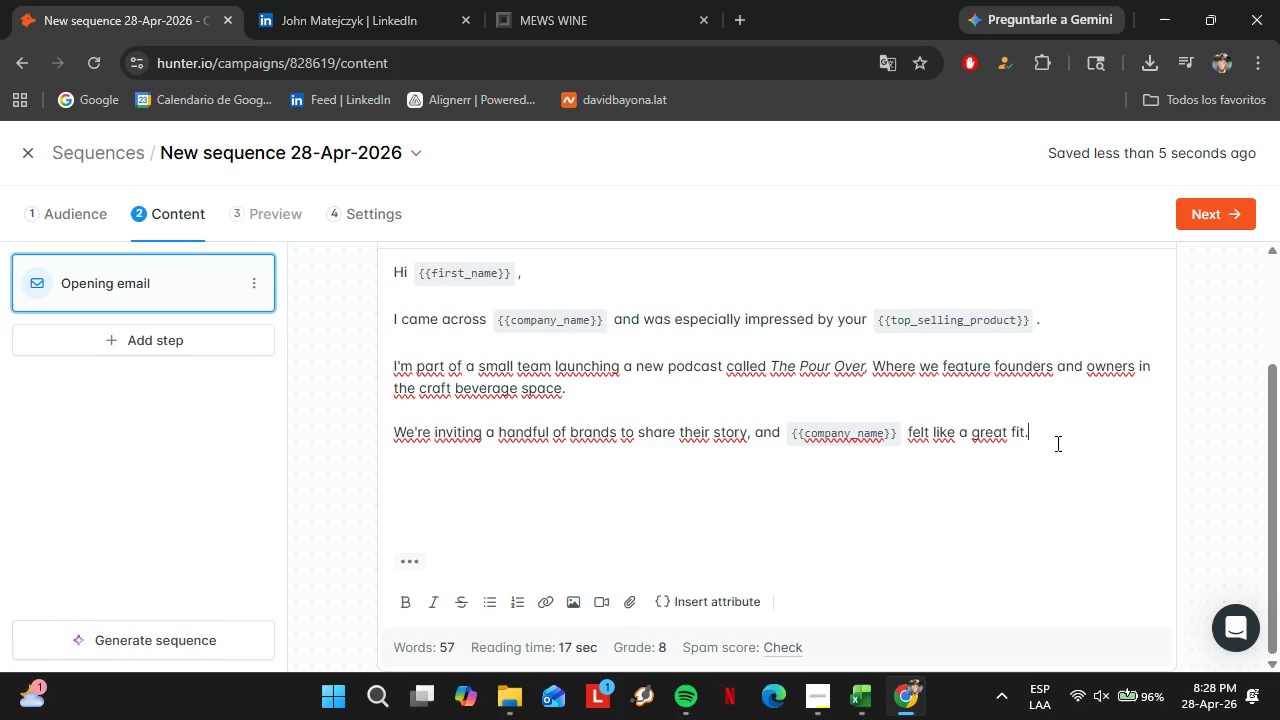 
key(Shift+Enter)
 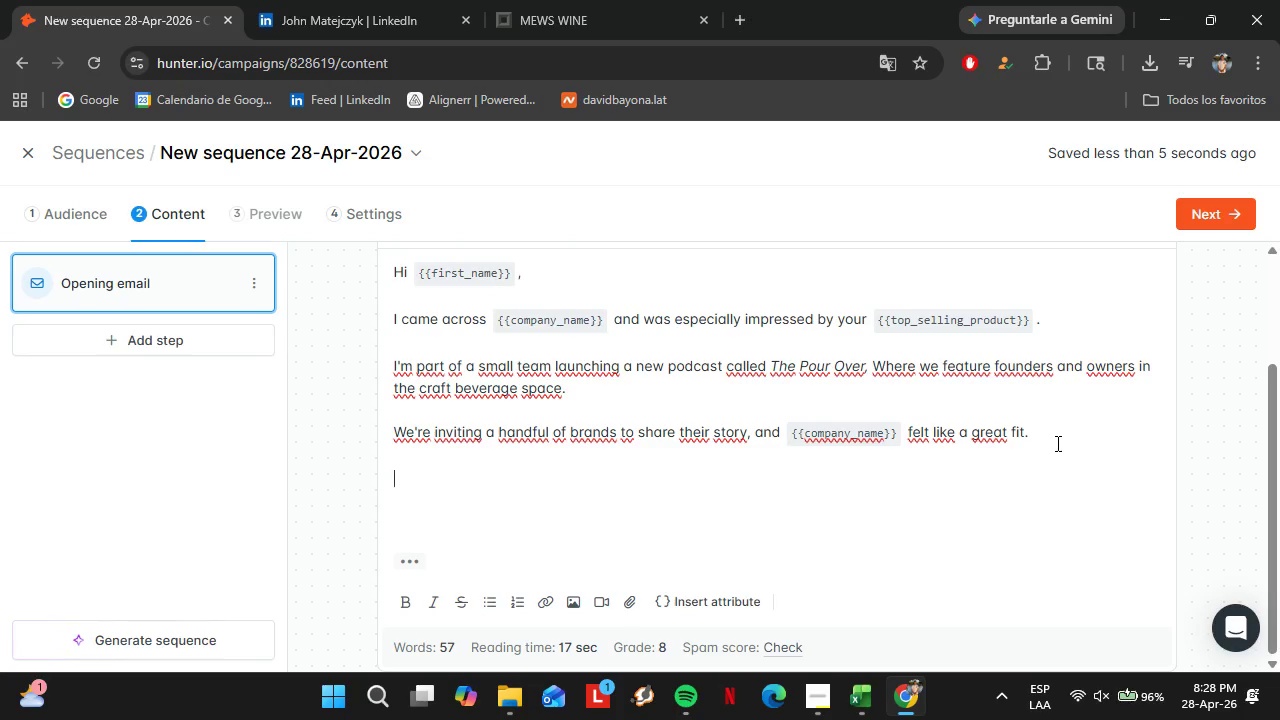 
key(Shift+Enter)
 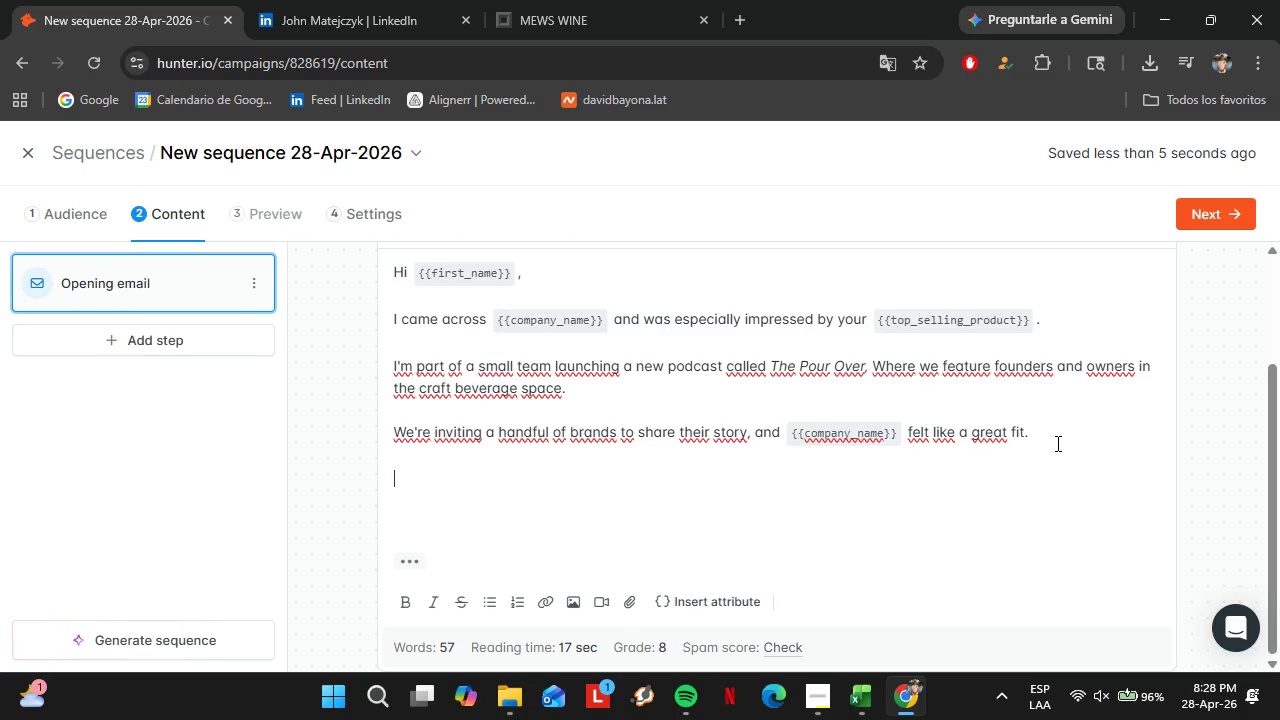 
type(Would you be open to hearing a bit more abour)
key(Backspace)
type(t it.)
key(Backspace)
type({)
 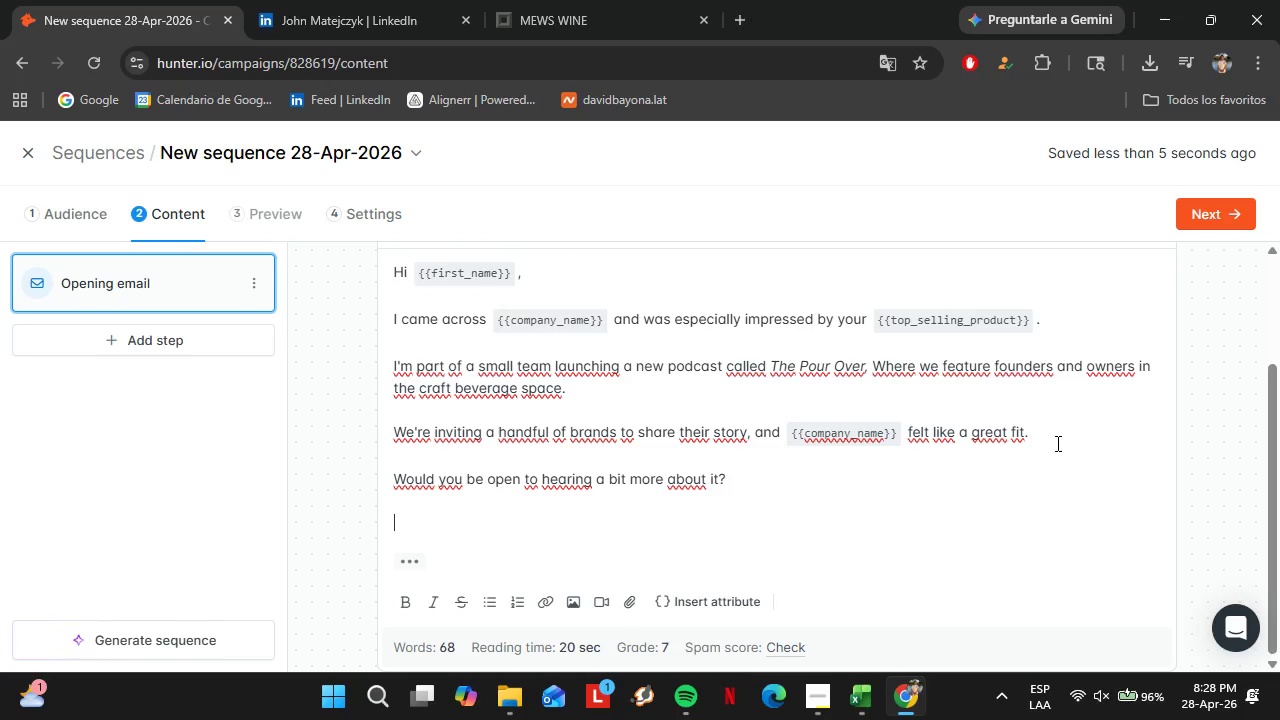 
key(Shift+Enter)
 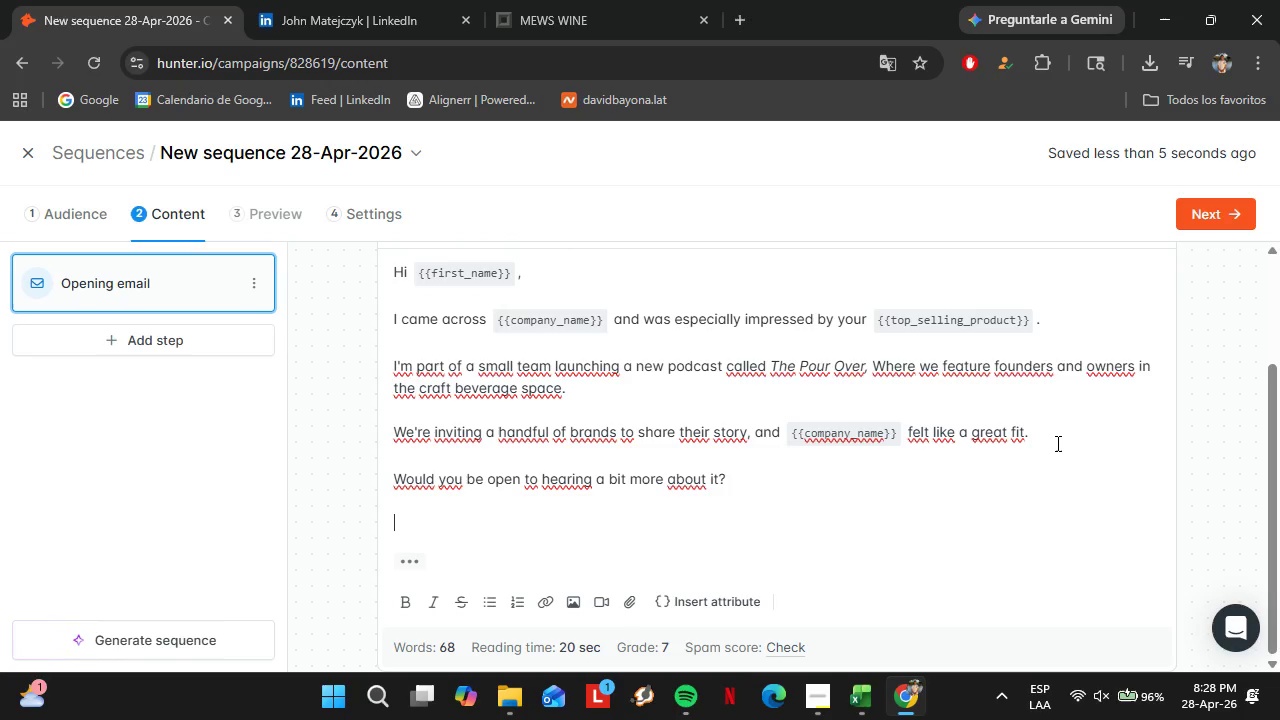 
key(Shift+Enter)
 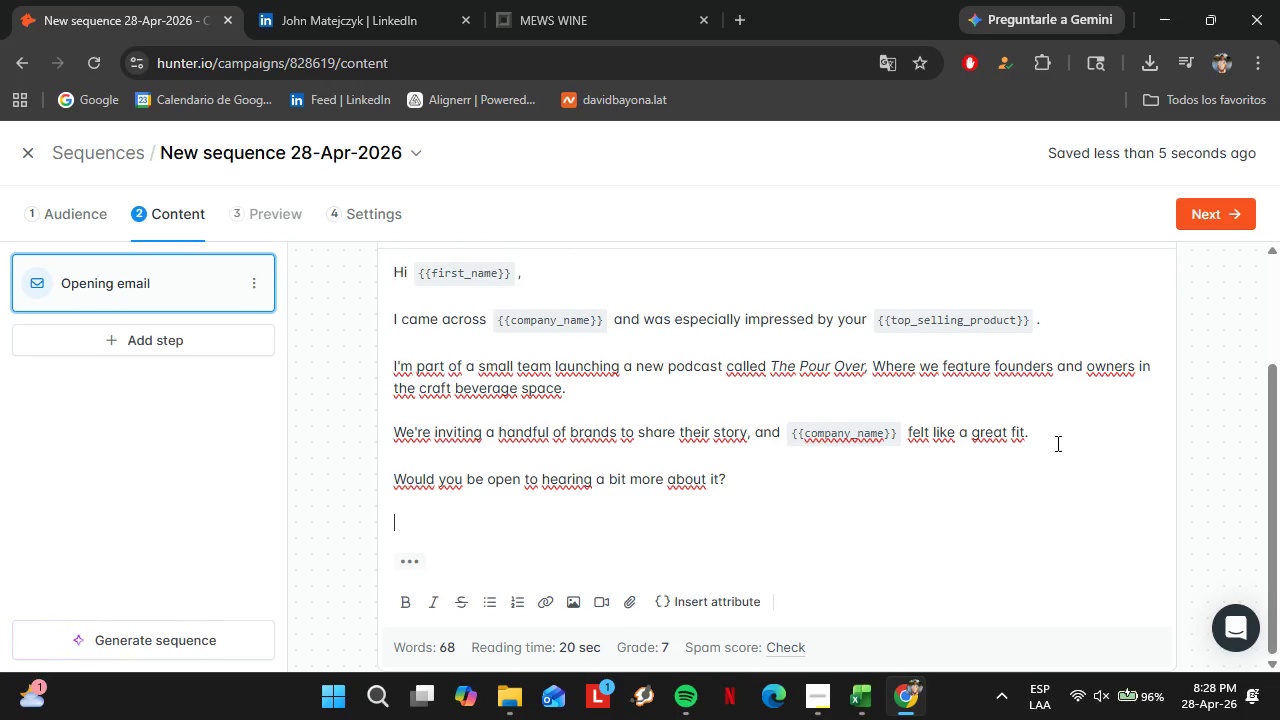 
type(N)
key(Backspace)
type(Best<)
 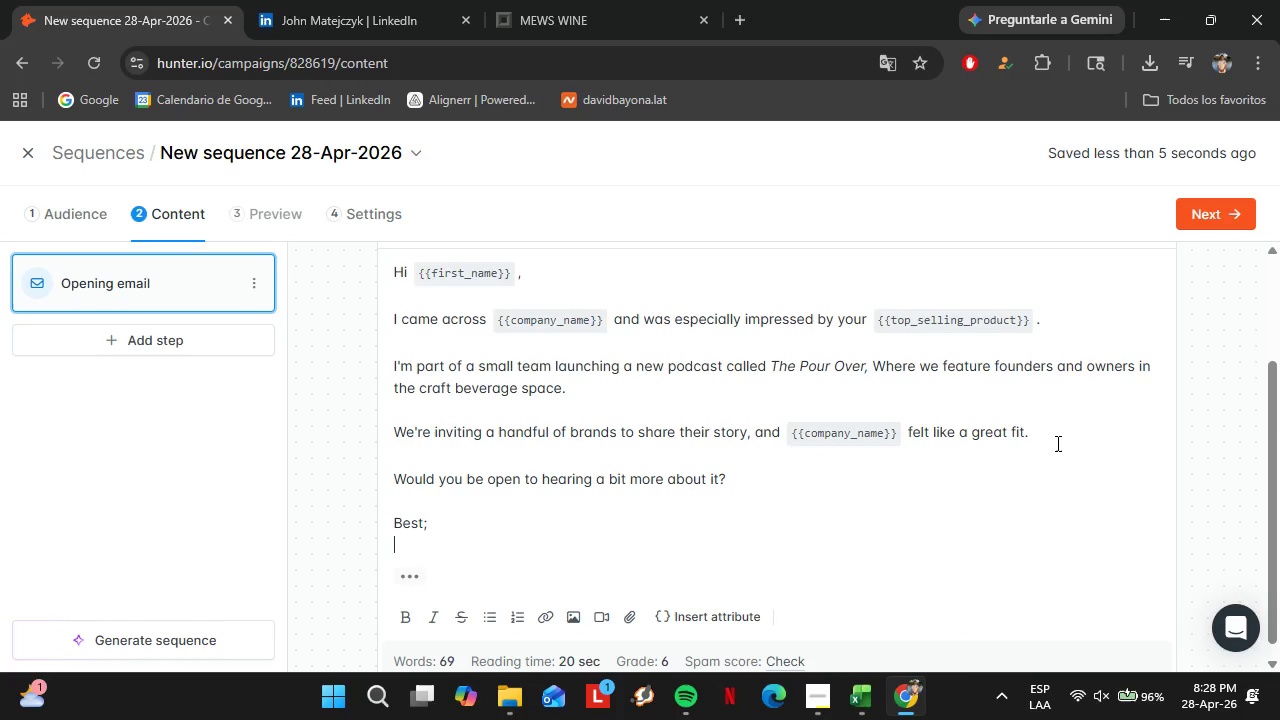 
key(Shift+Enter)
 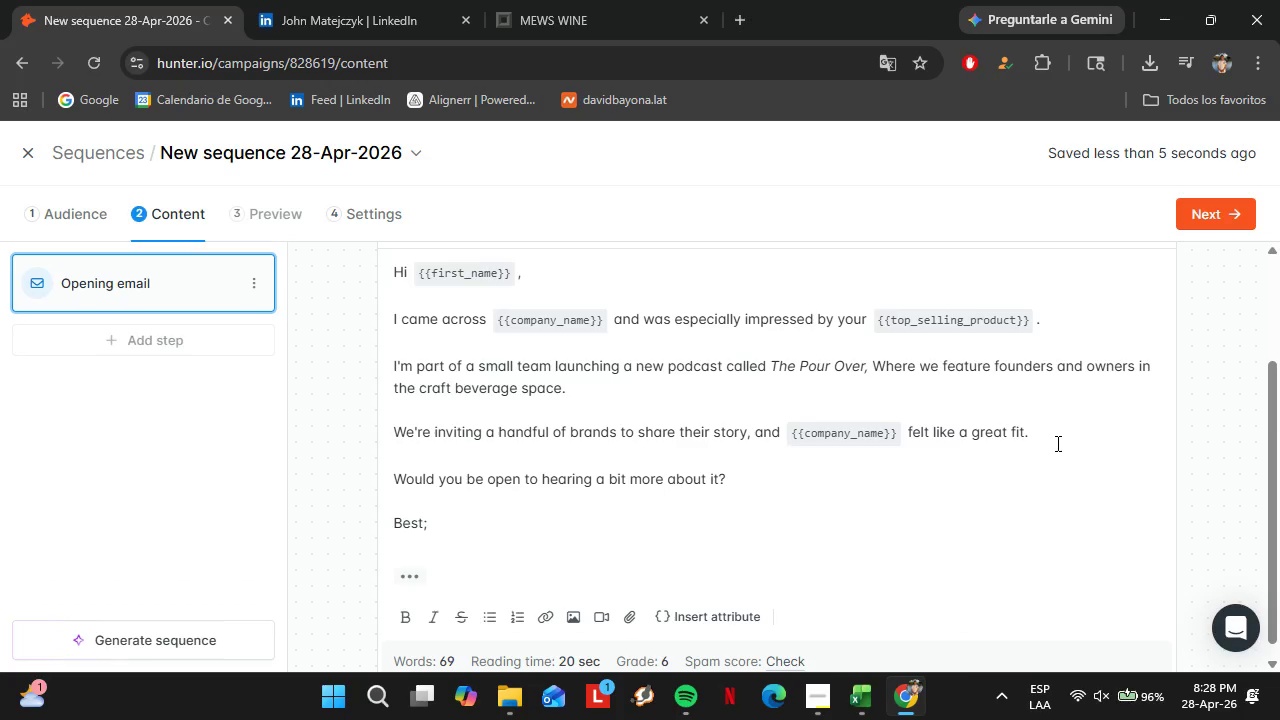 
key(Backspace)
 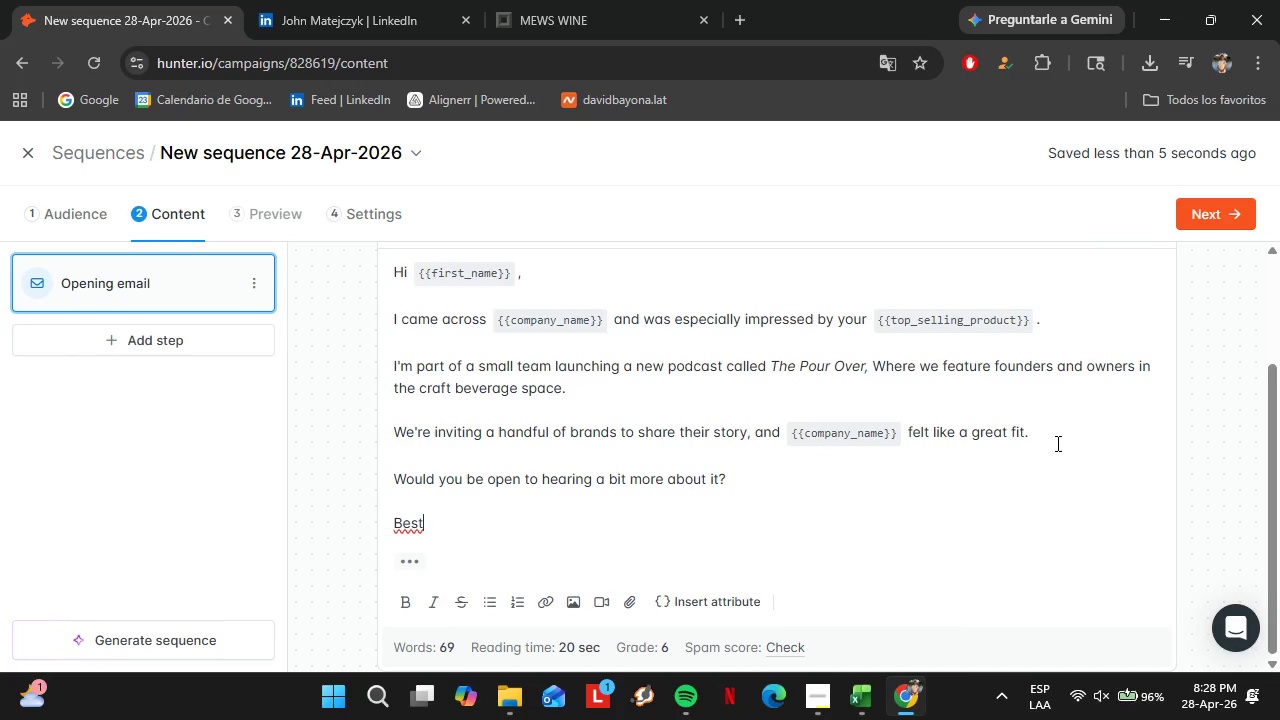 
key(Backspace)
 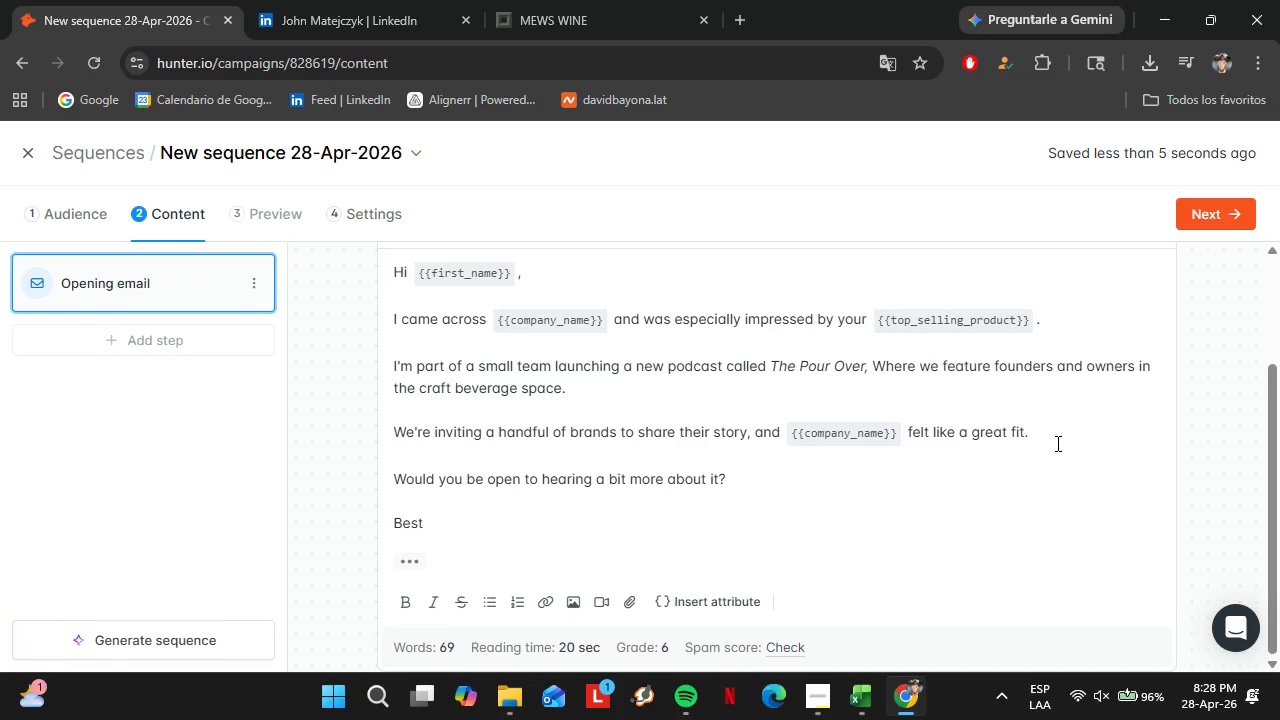 
key(Comma)
 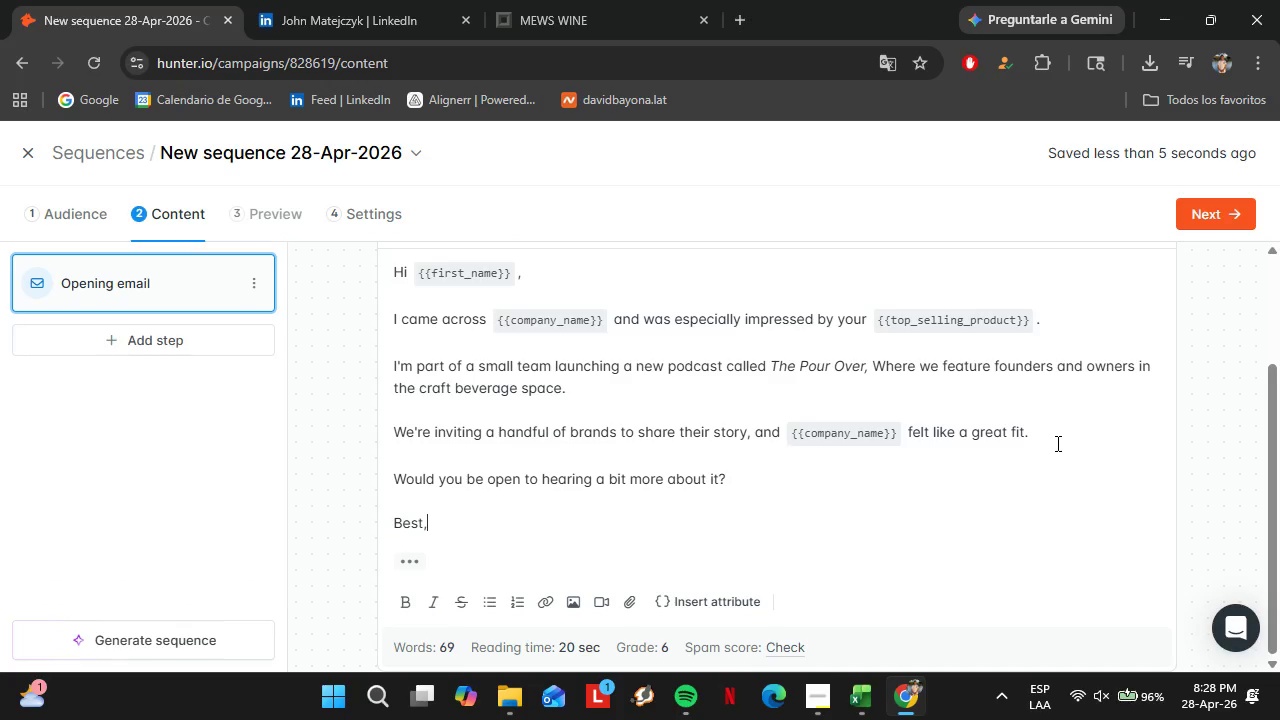 
key(Shift+ShiftRight)
 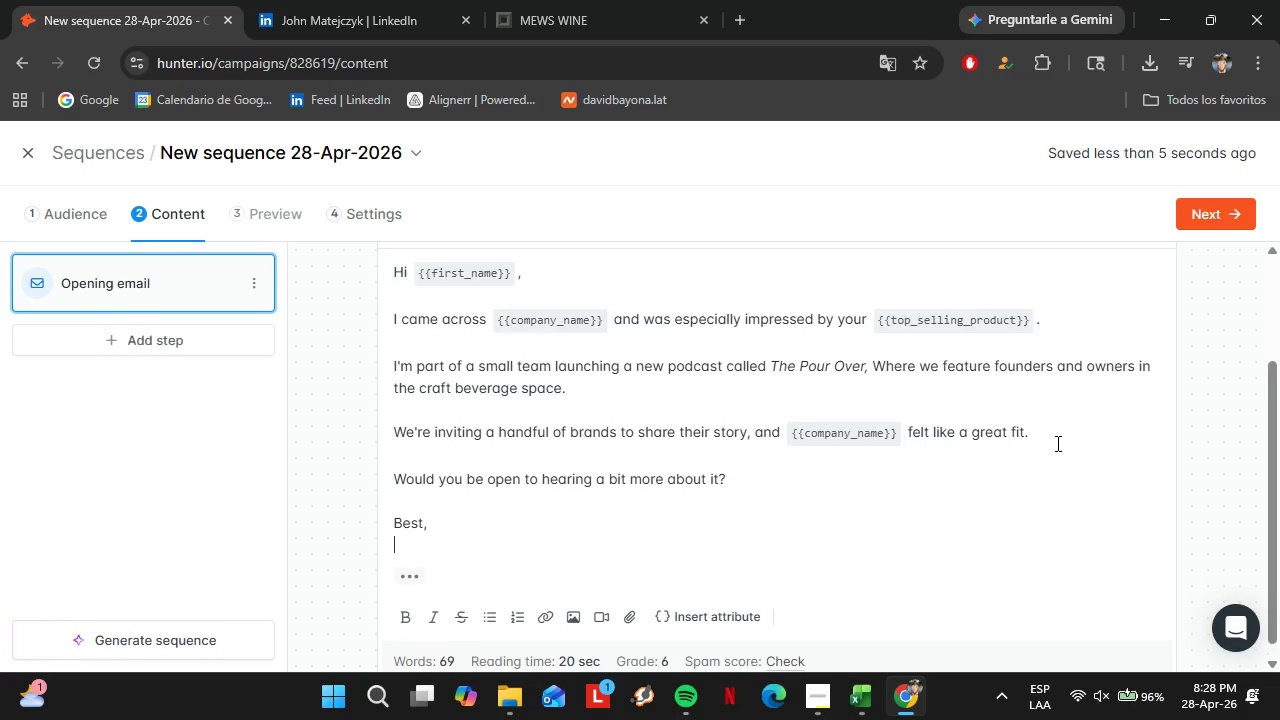 
key(Shift+Enter)
 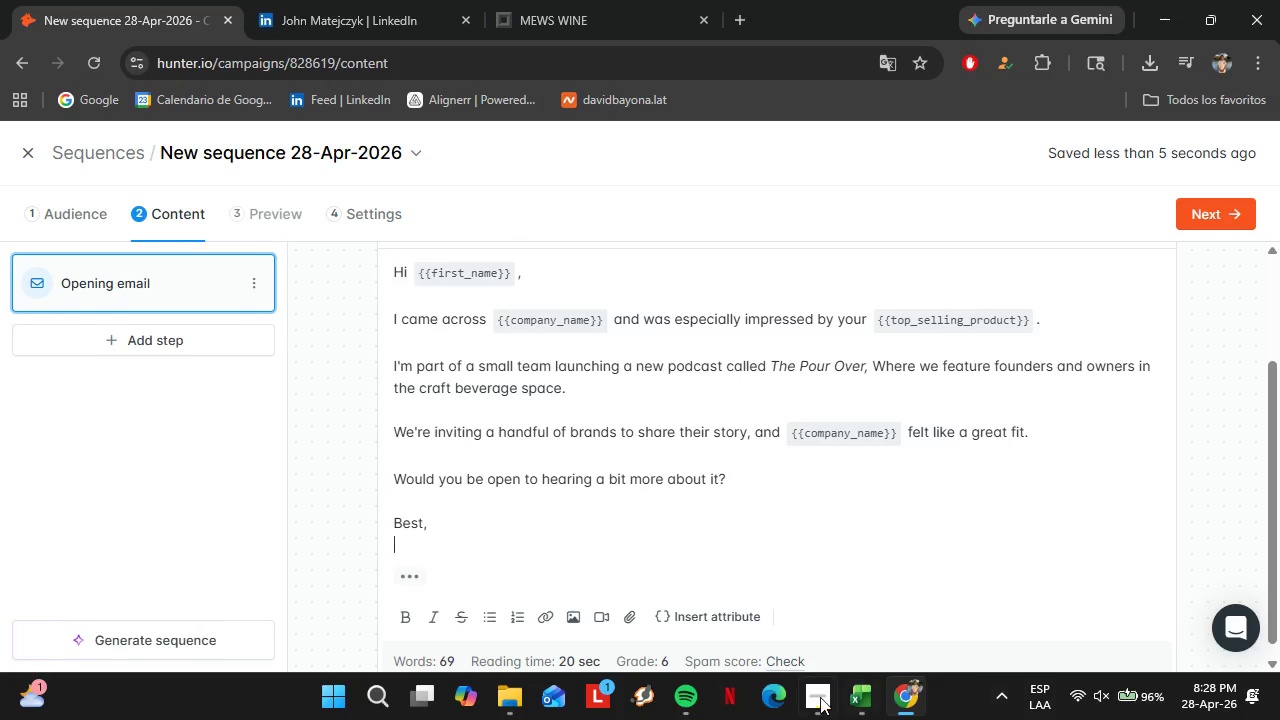 
left_click([817, 697])